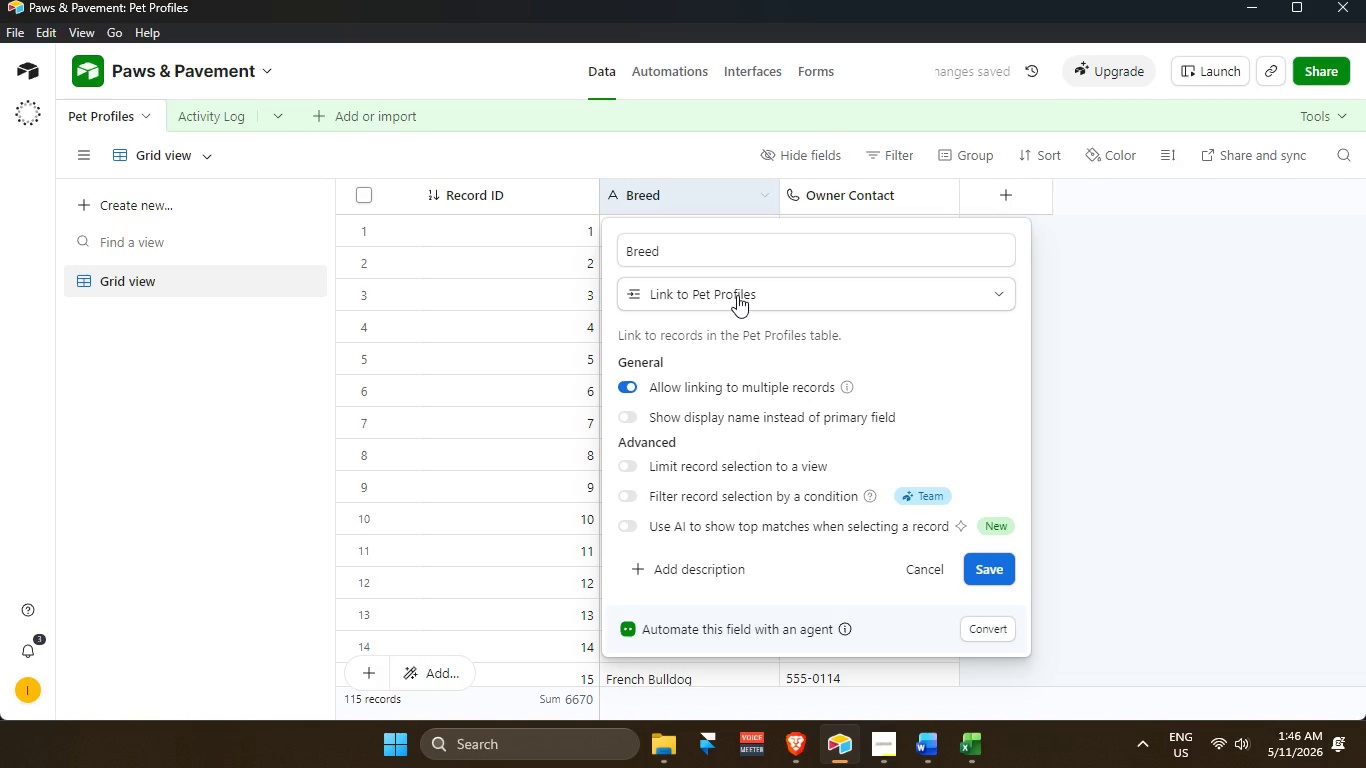 
left_click([737, 295])
 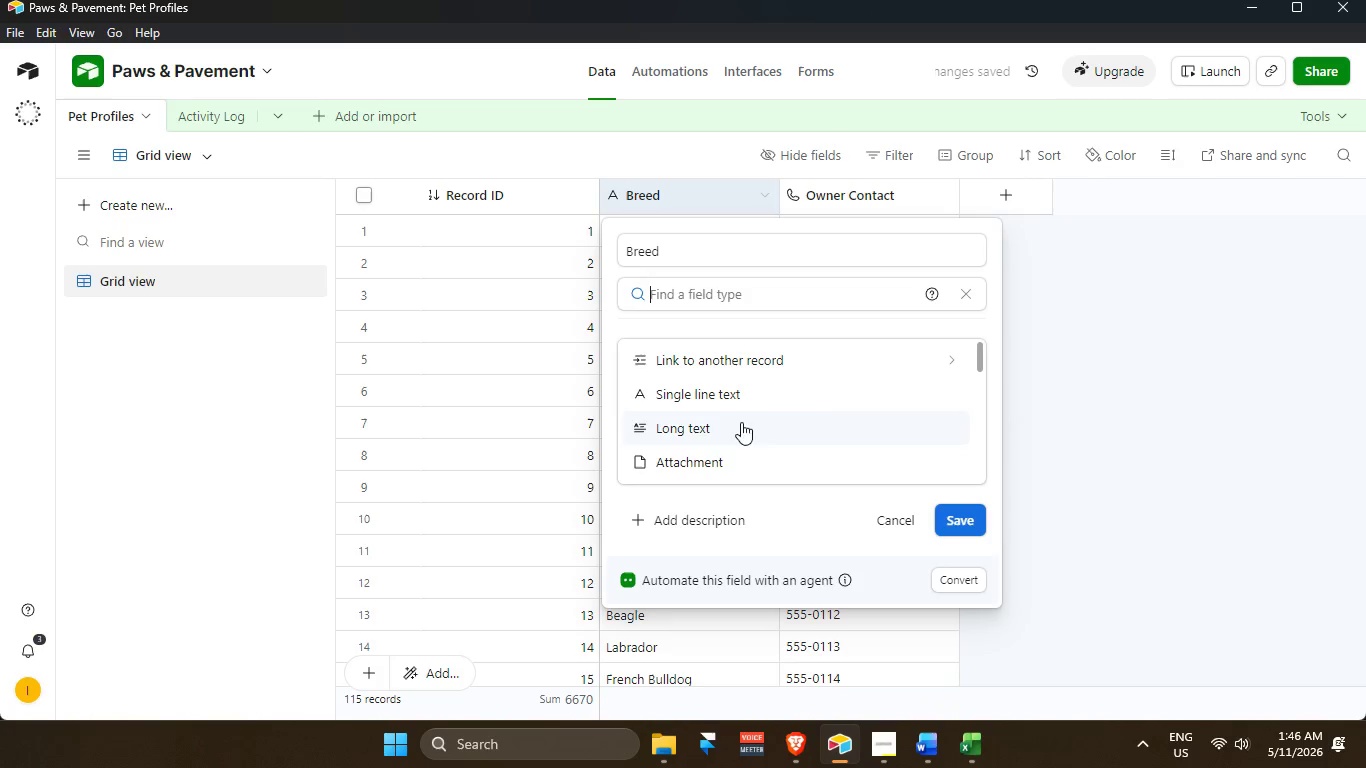 
scroll: coordinate [741, 430], scroll_direction: down, amount: 4.0
 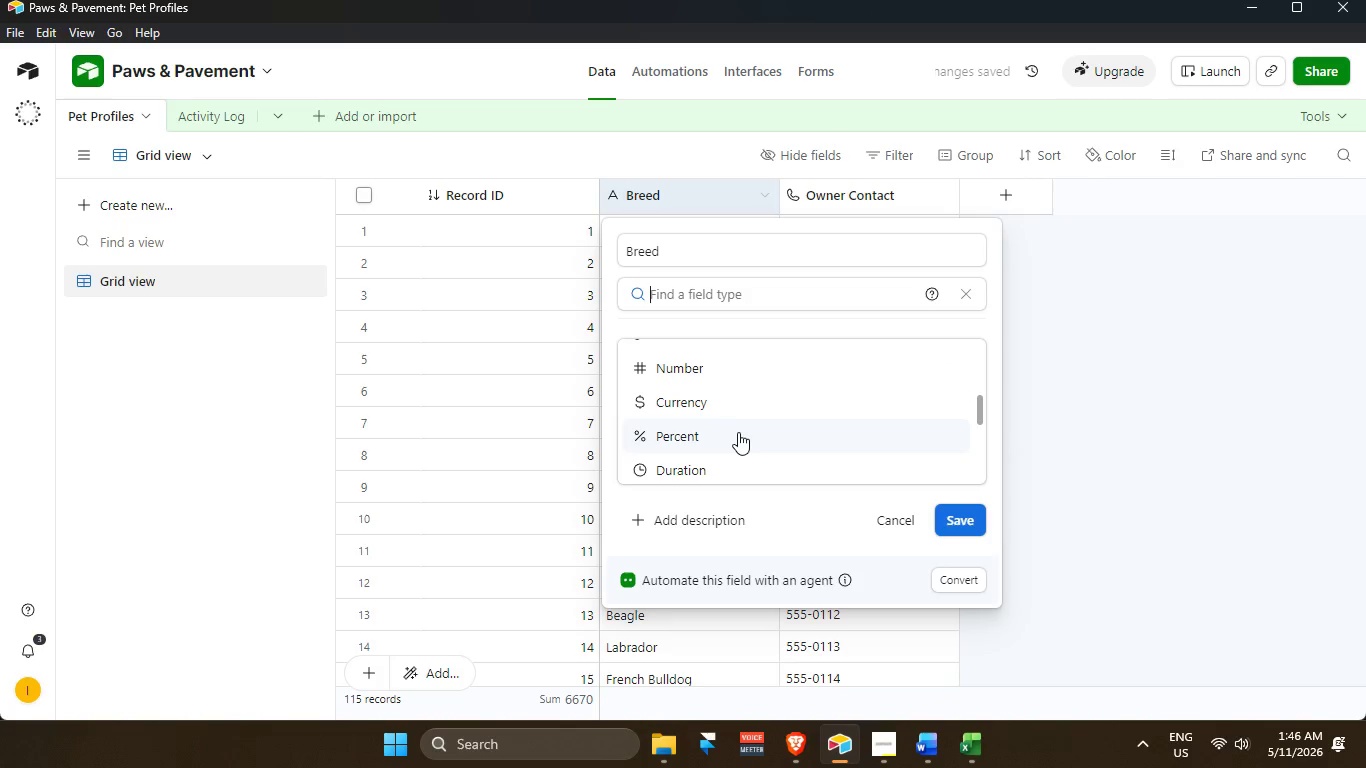 
scroll: coordinate [738, 433], scroll_direction: up, amount: 9.0
 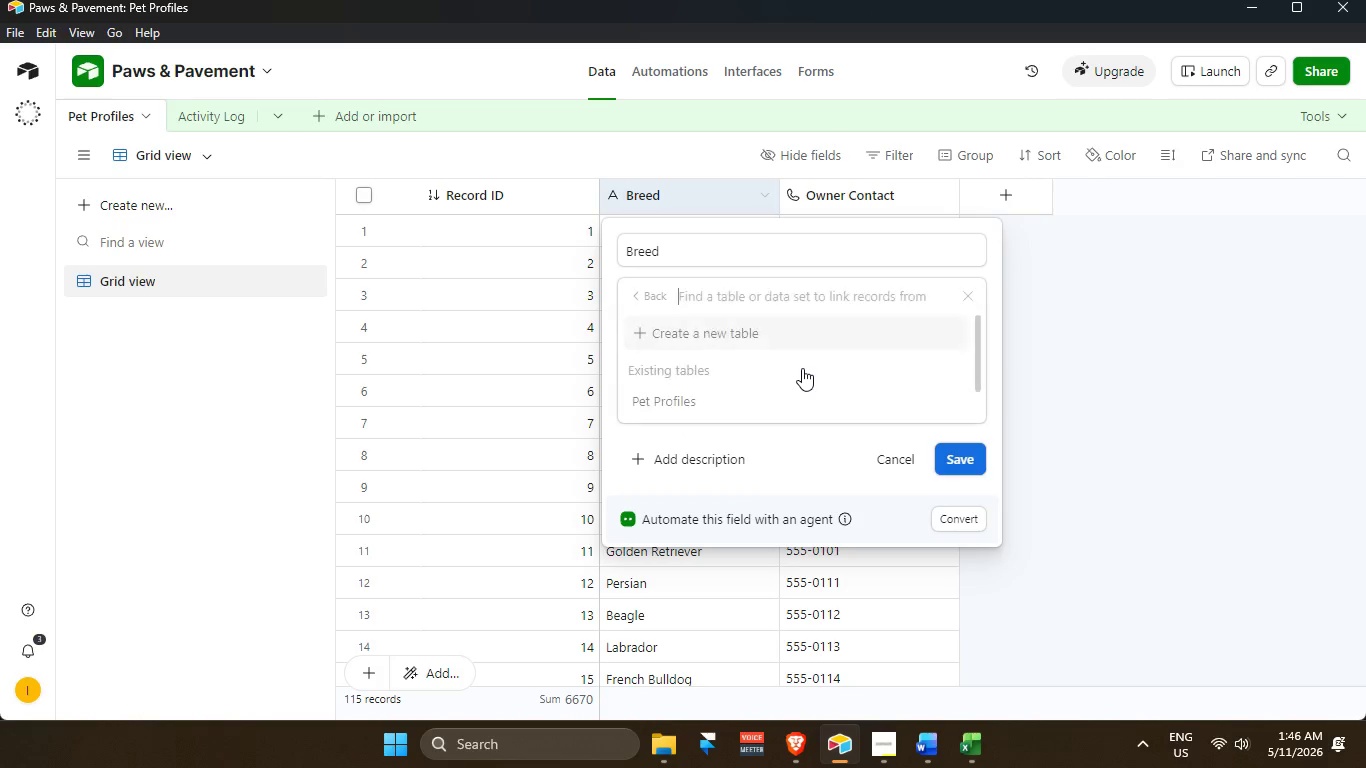 
scroll: coordinate [721, 411], scroll_direction: down, amount: 2.0
 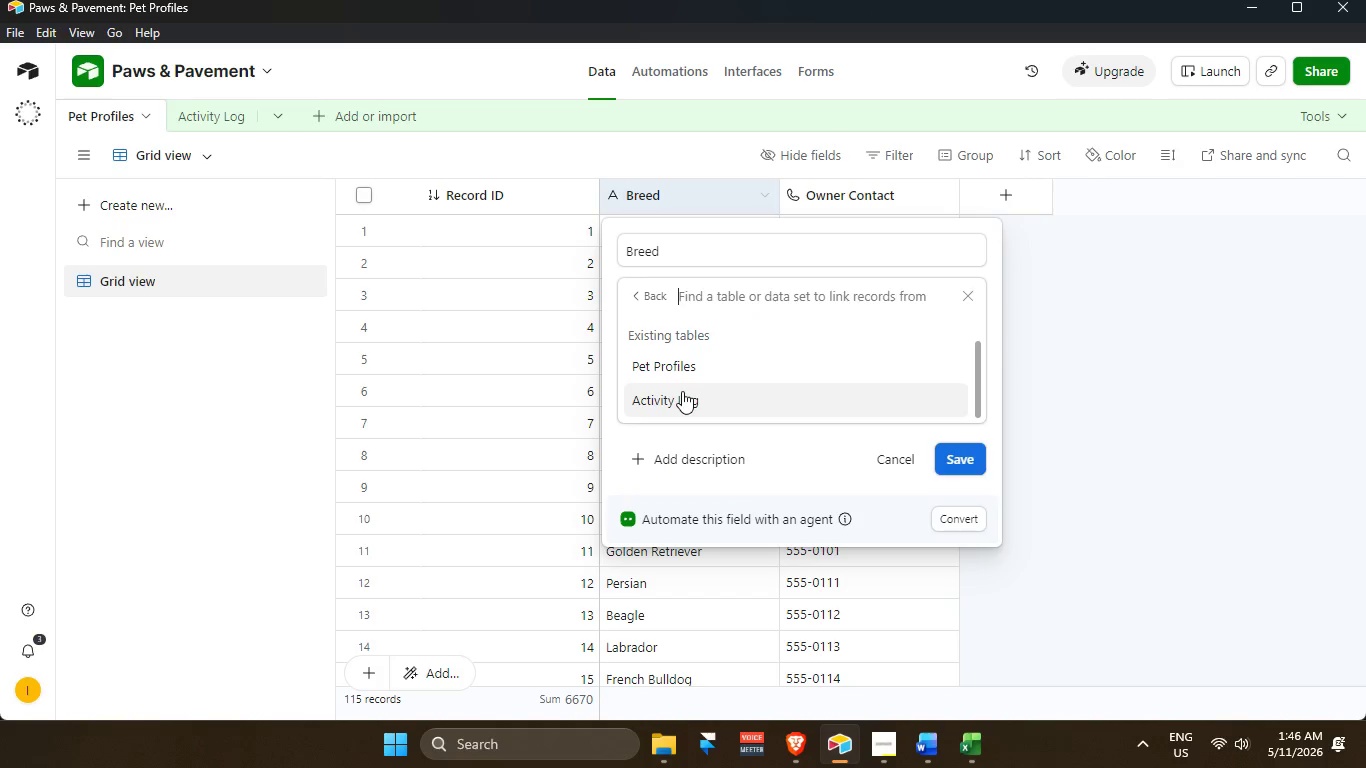 
left_click([682, 391])
 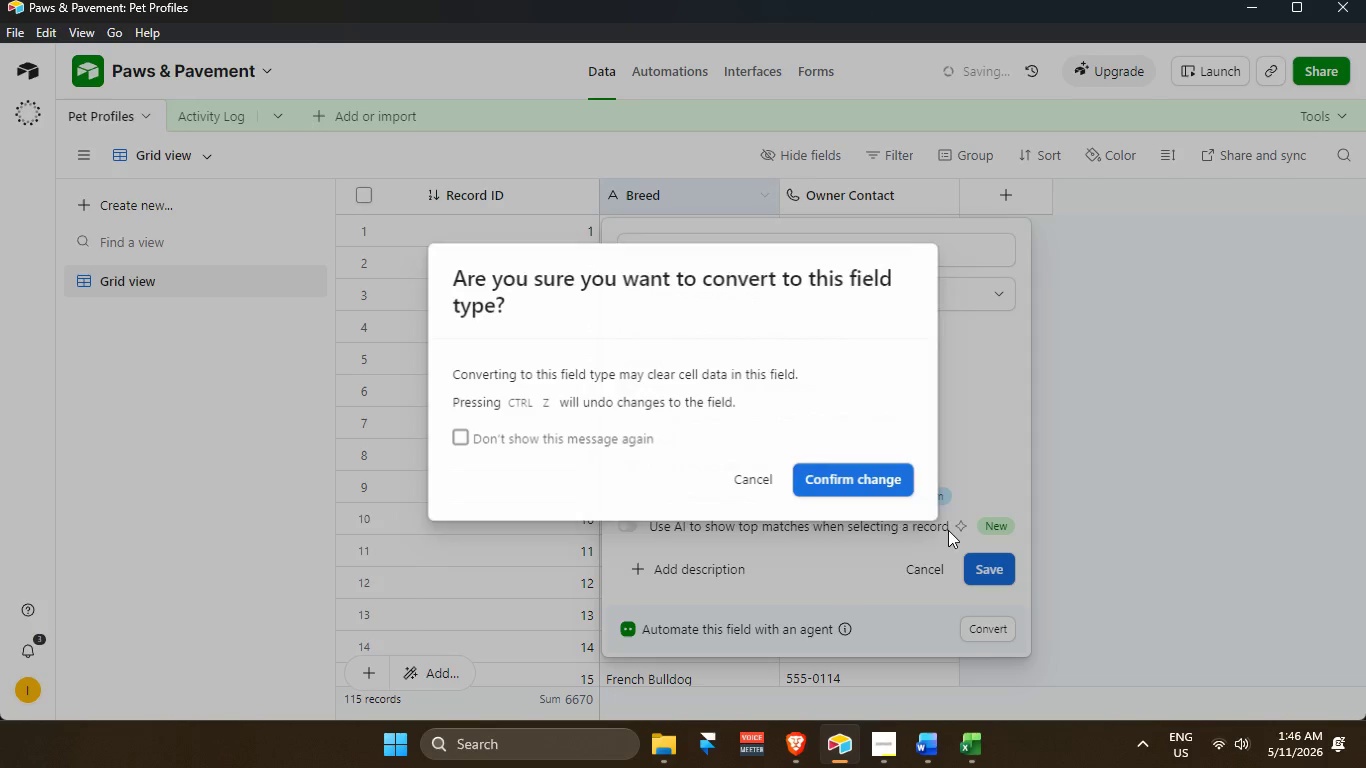 
left_click([878, 490])
 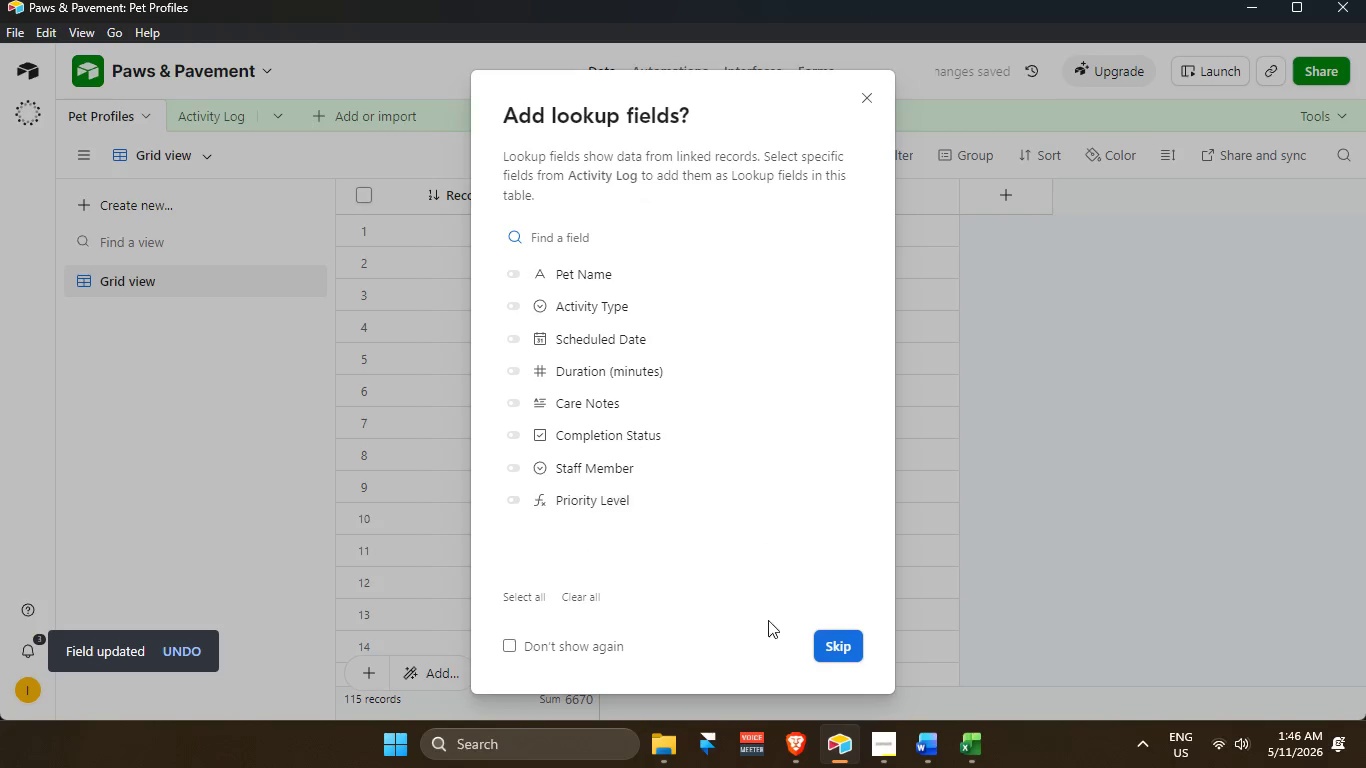 
left_click_drag(start_coordinate=[837, 640], to_coordinate=[832, 633])
 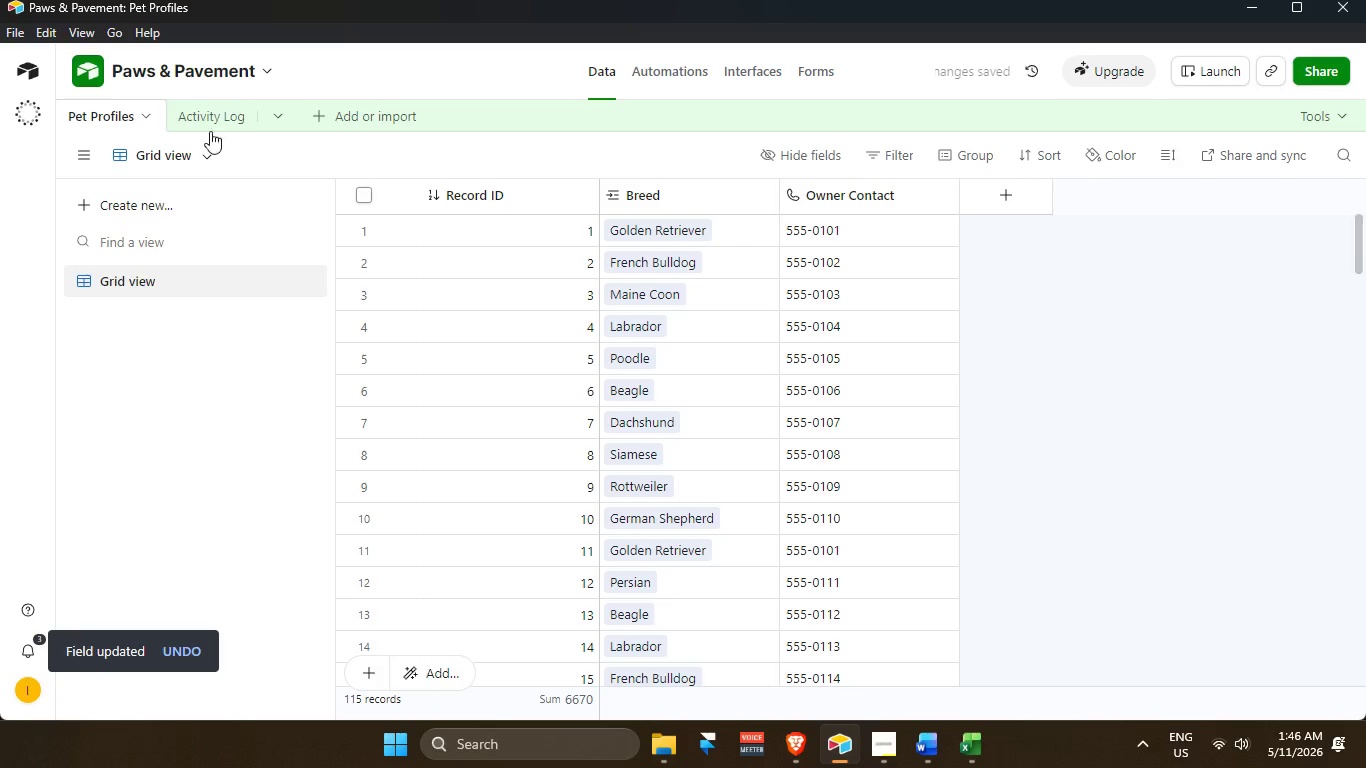 
left_click([197, 115])
 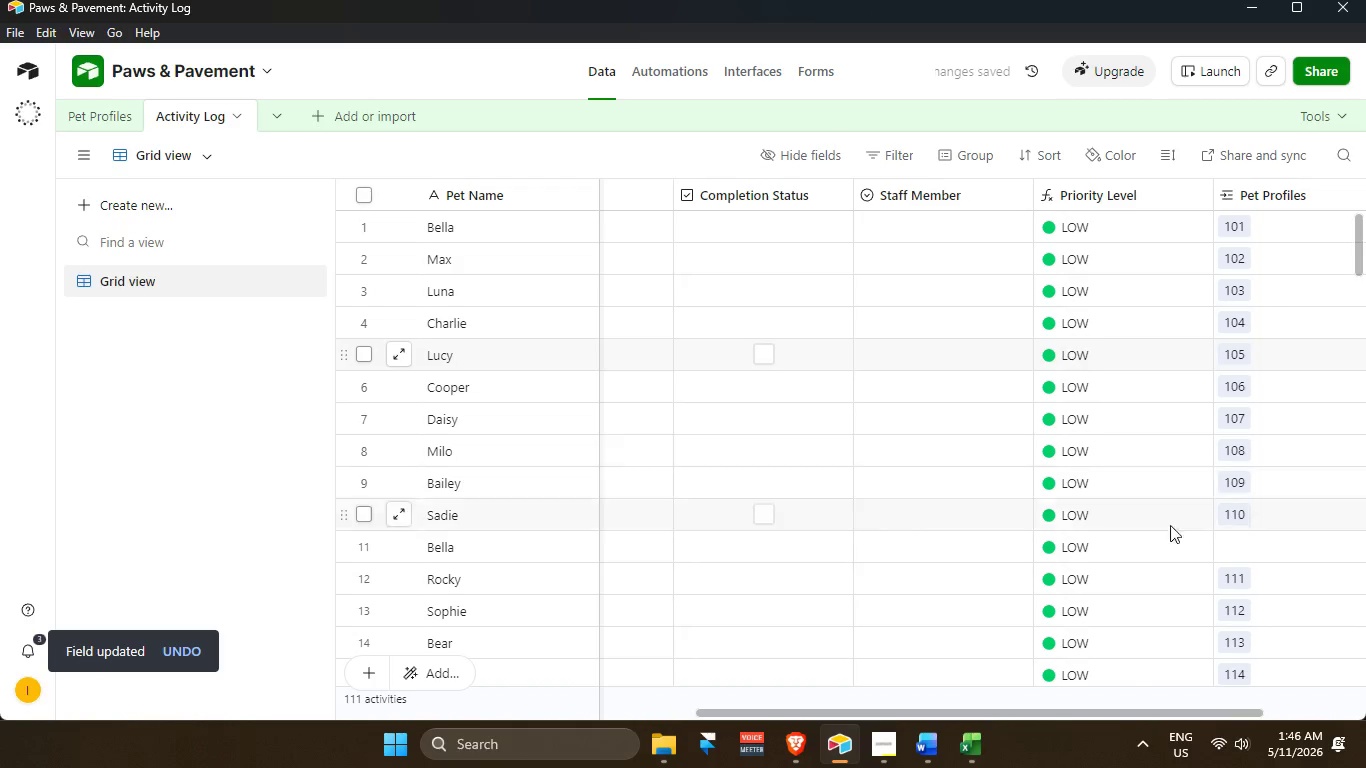 
left_click([1244, 555])
 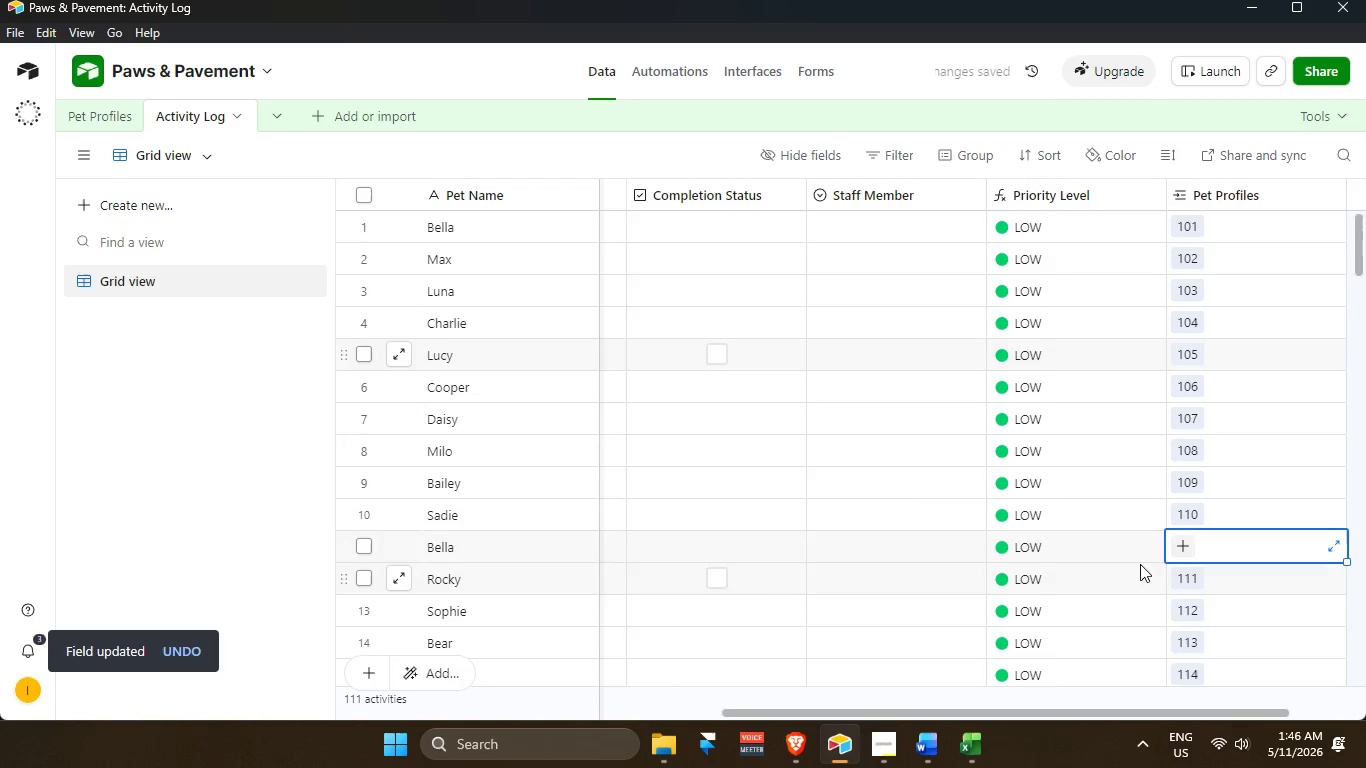 
scroll: coordinate [877, 467], scroll_direction: none, amount: 0.0
 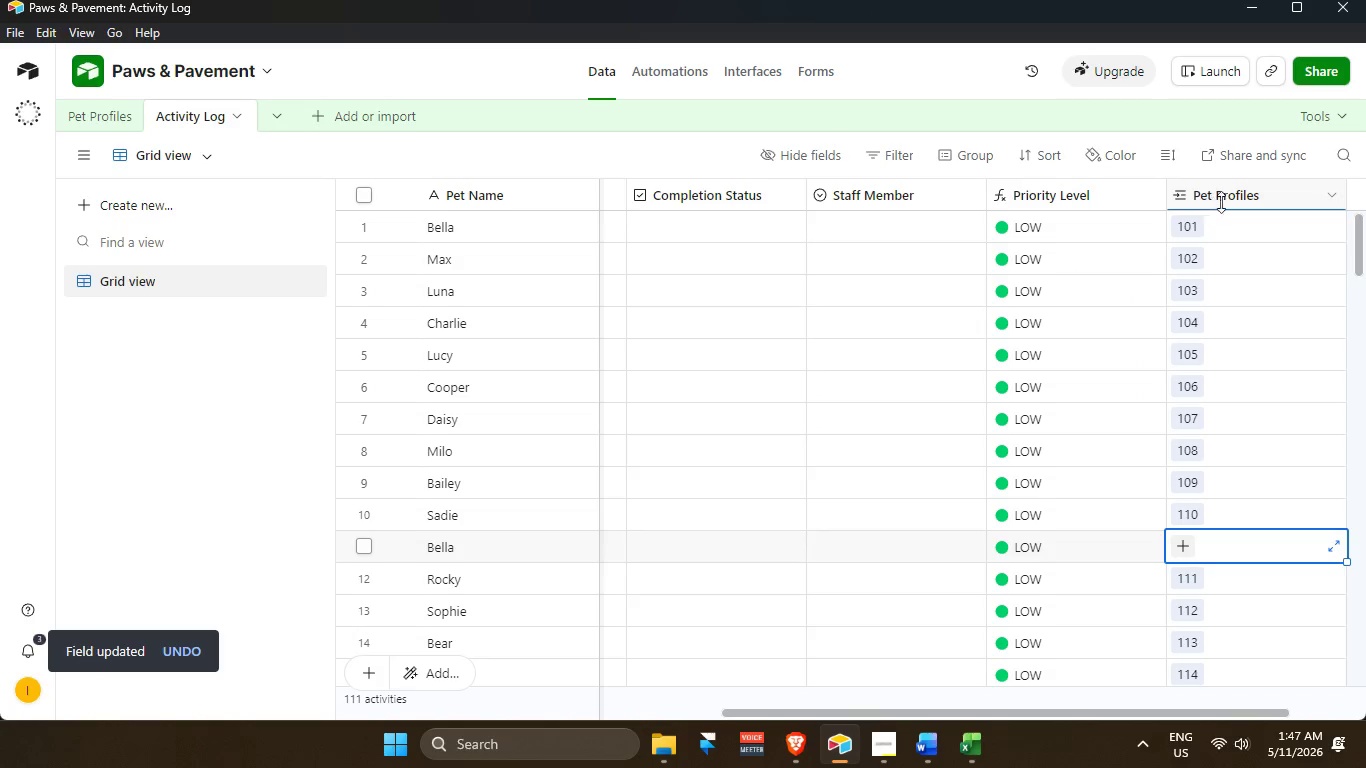 
left_click([1227, 196])
 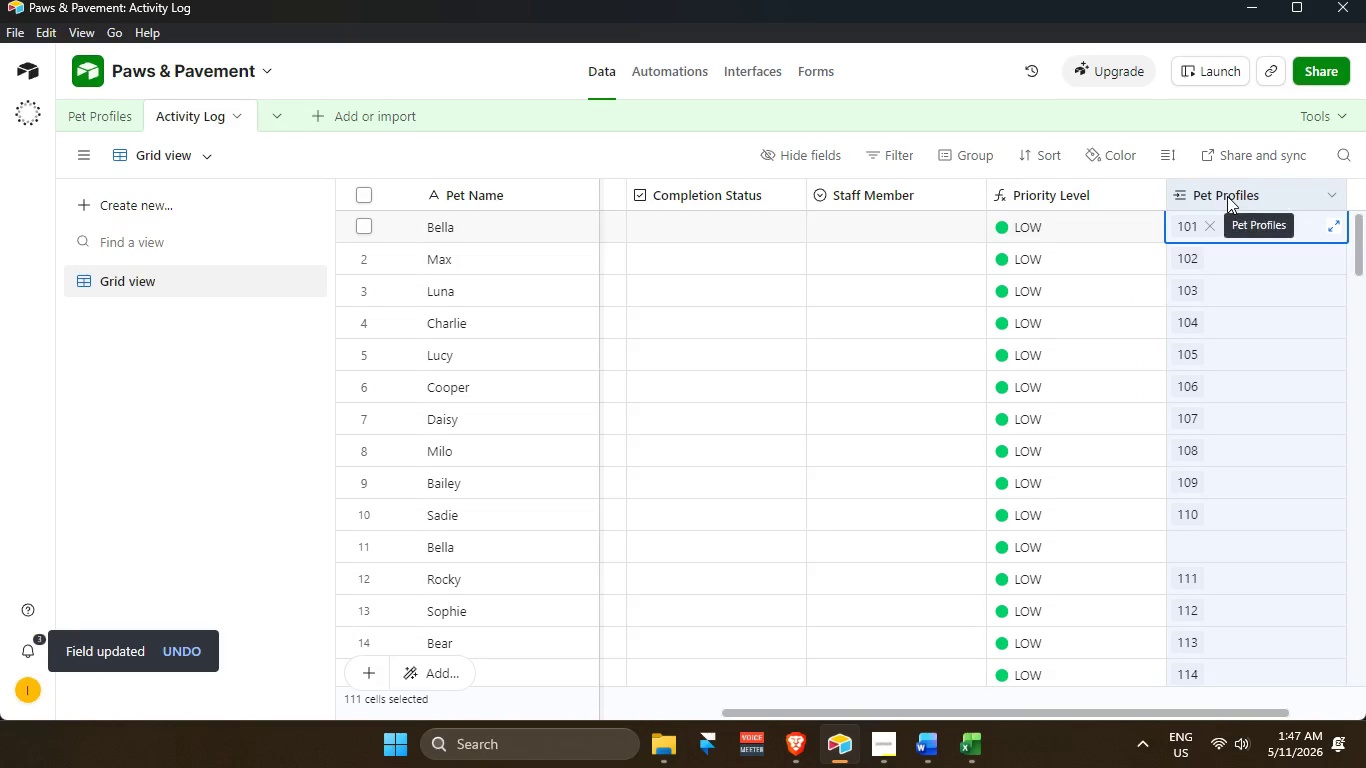 
key(Backspace)
 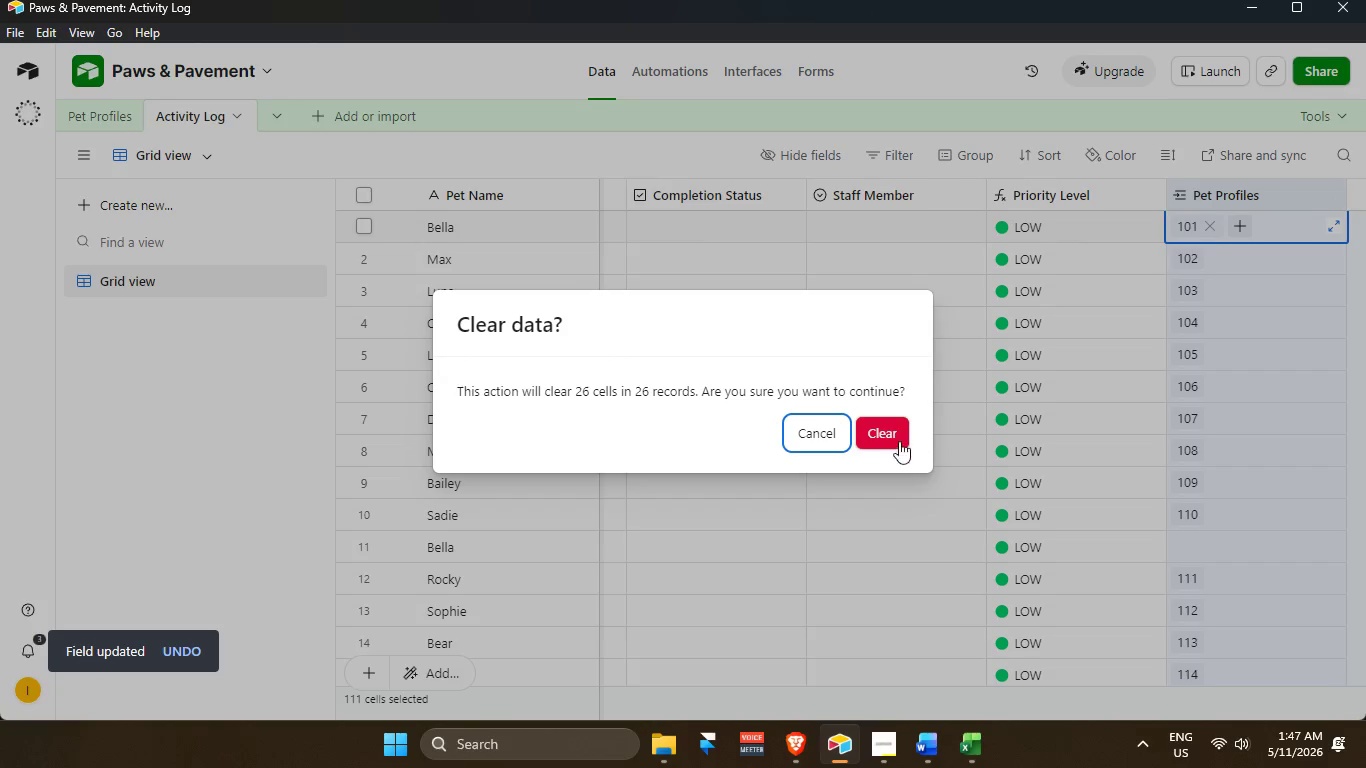 
left_click([889, 434])
 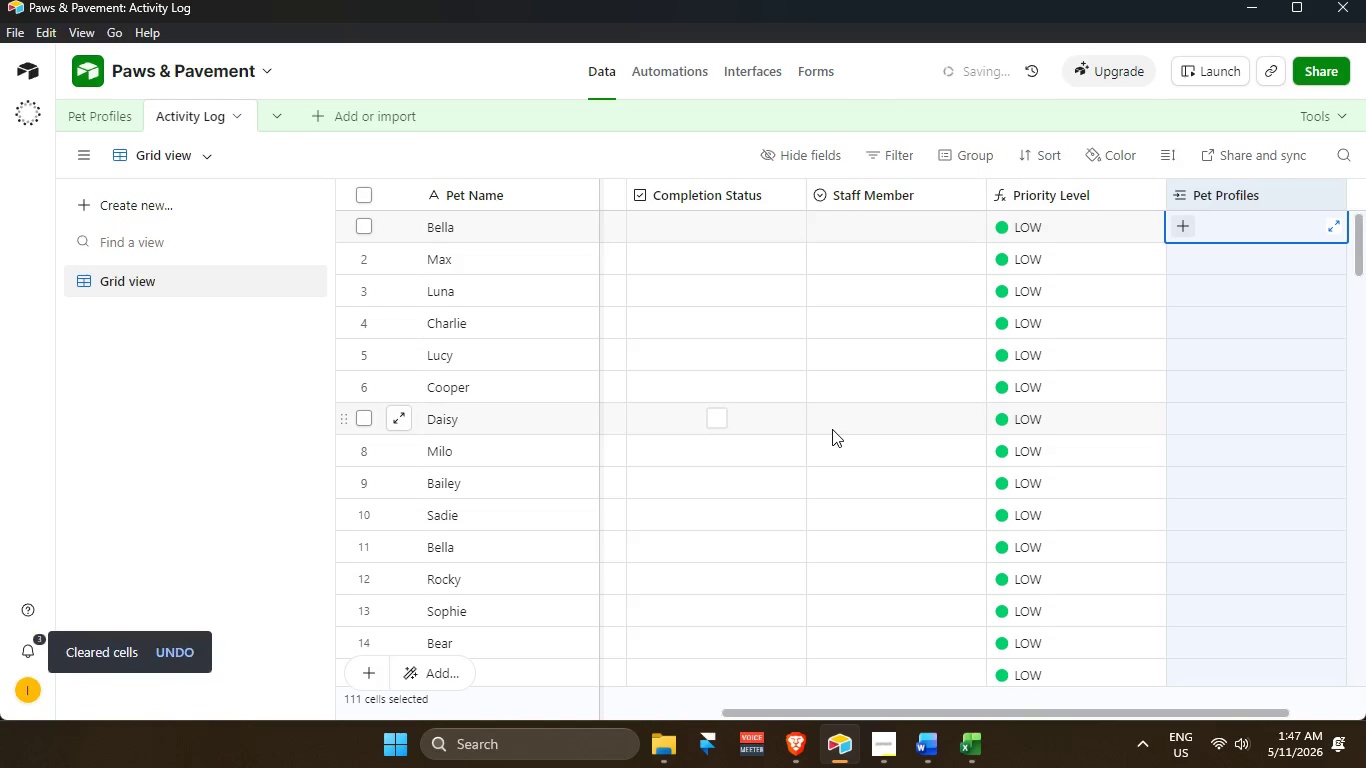 
scroll: coordinate [594, 565], scroll_direction: down, amount: 39.0
 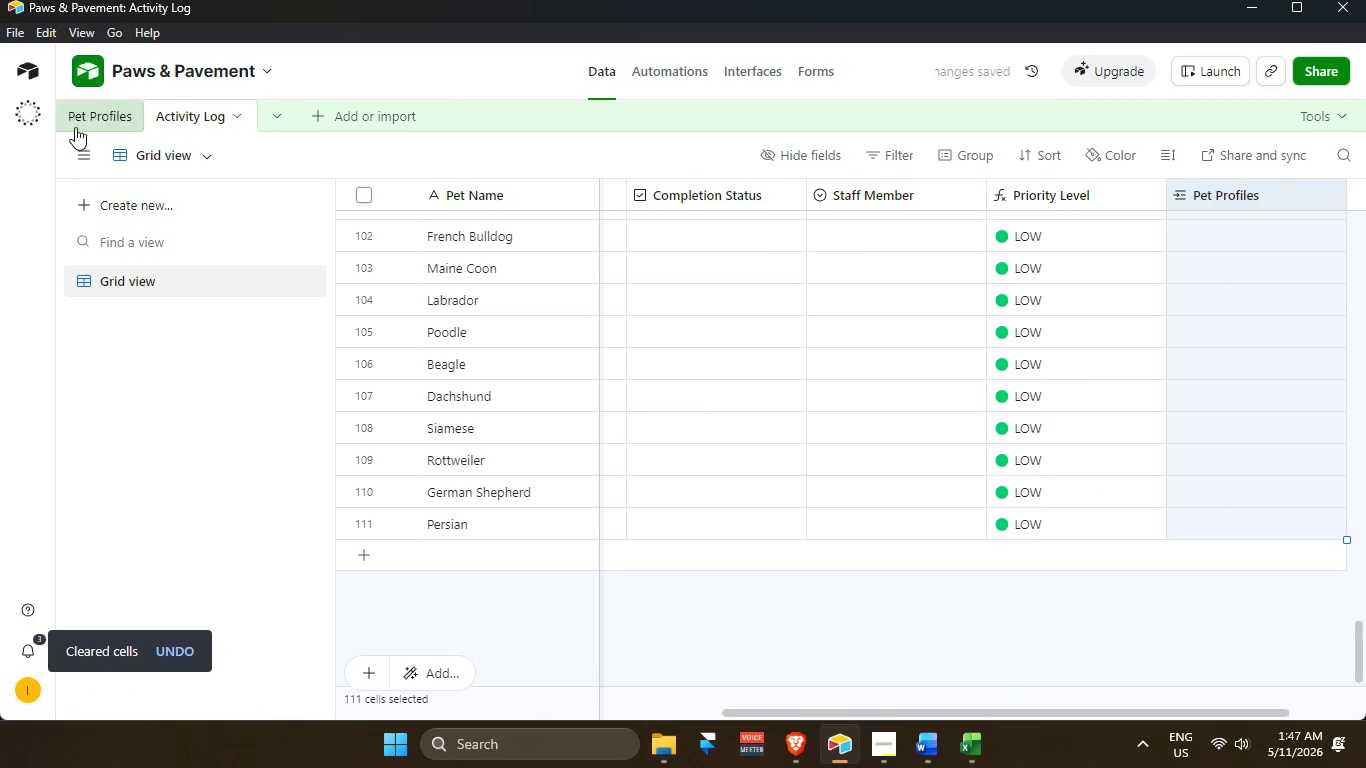 
left_click([72, 125])
 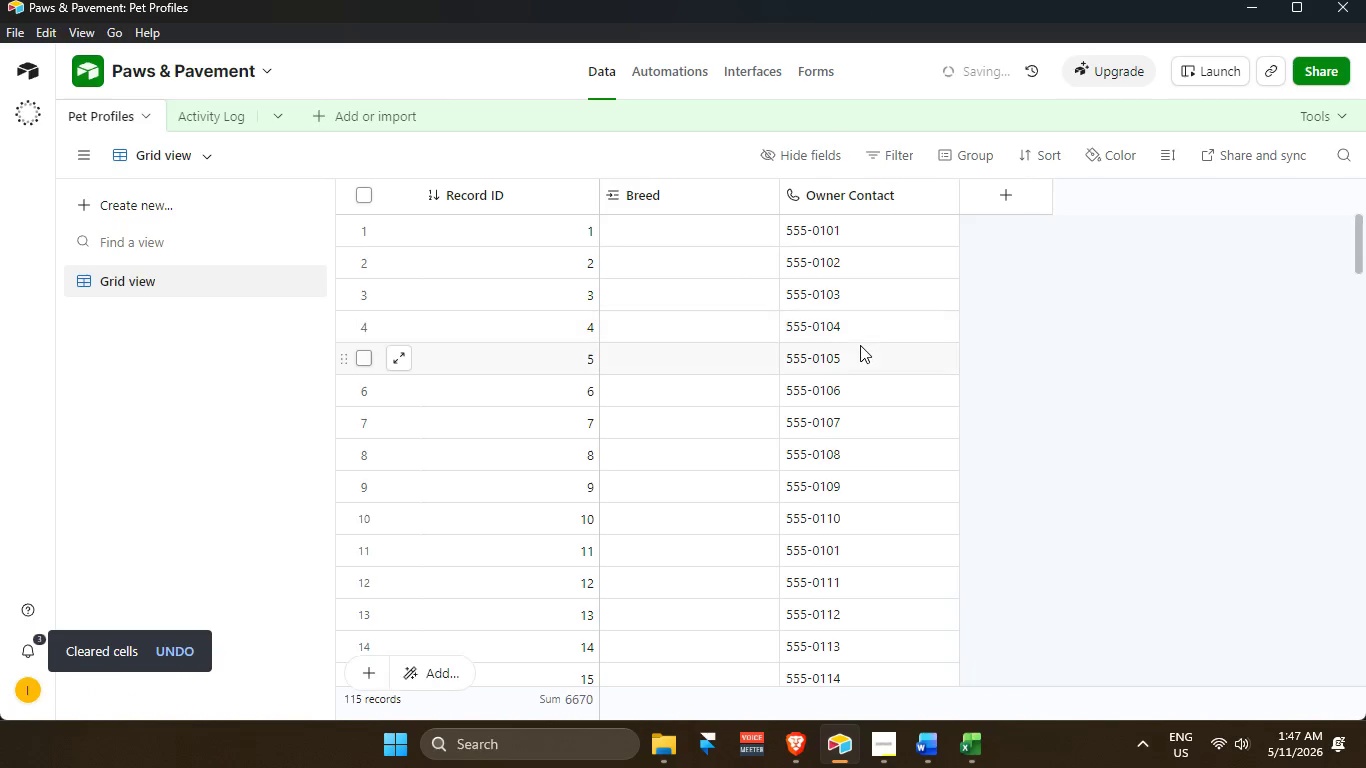 
scroll: coordinate [865, 339], scroll_direction: up, amount: 8.0
 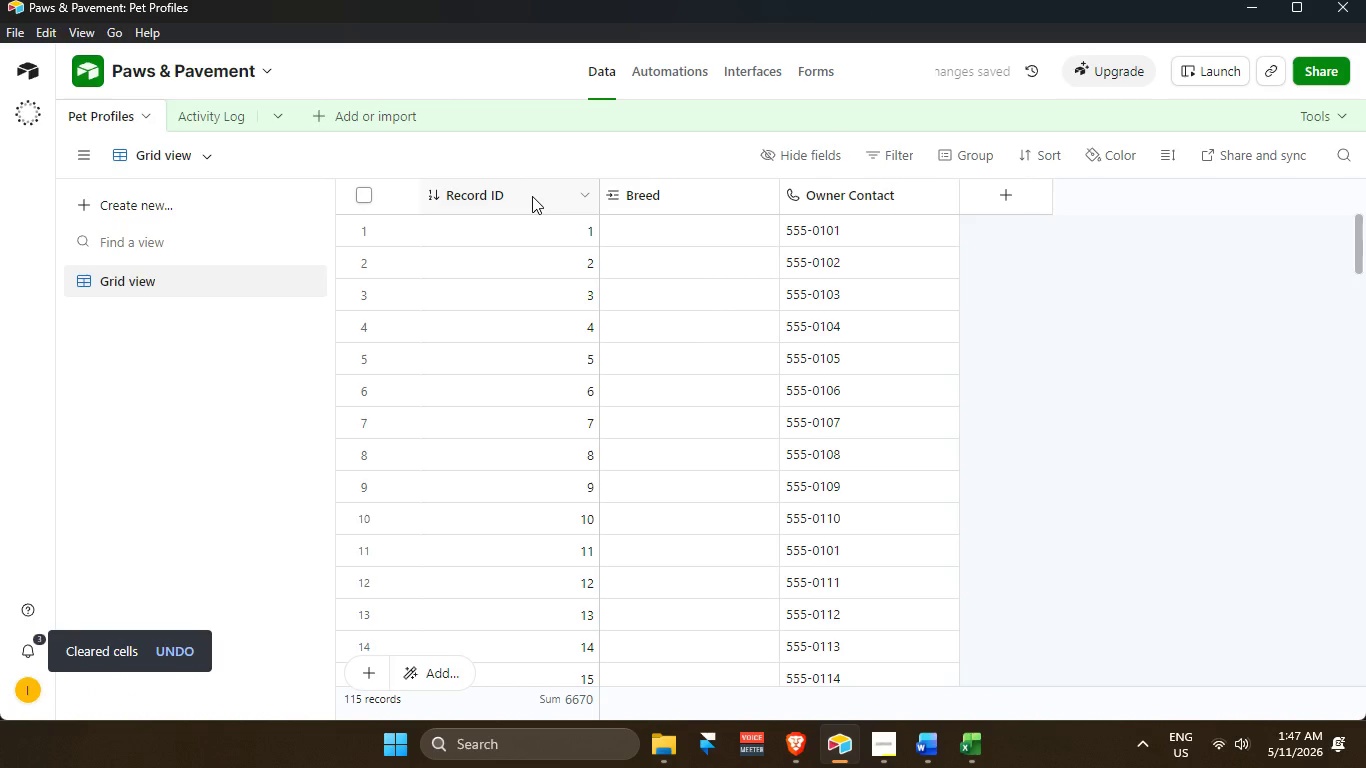 
left_click([532, 196])
 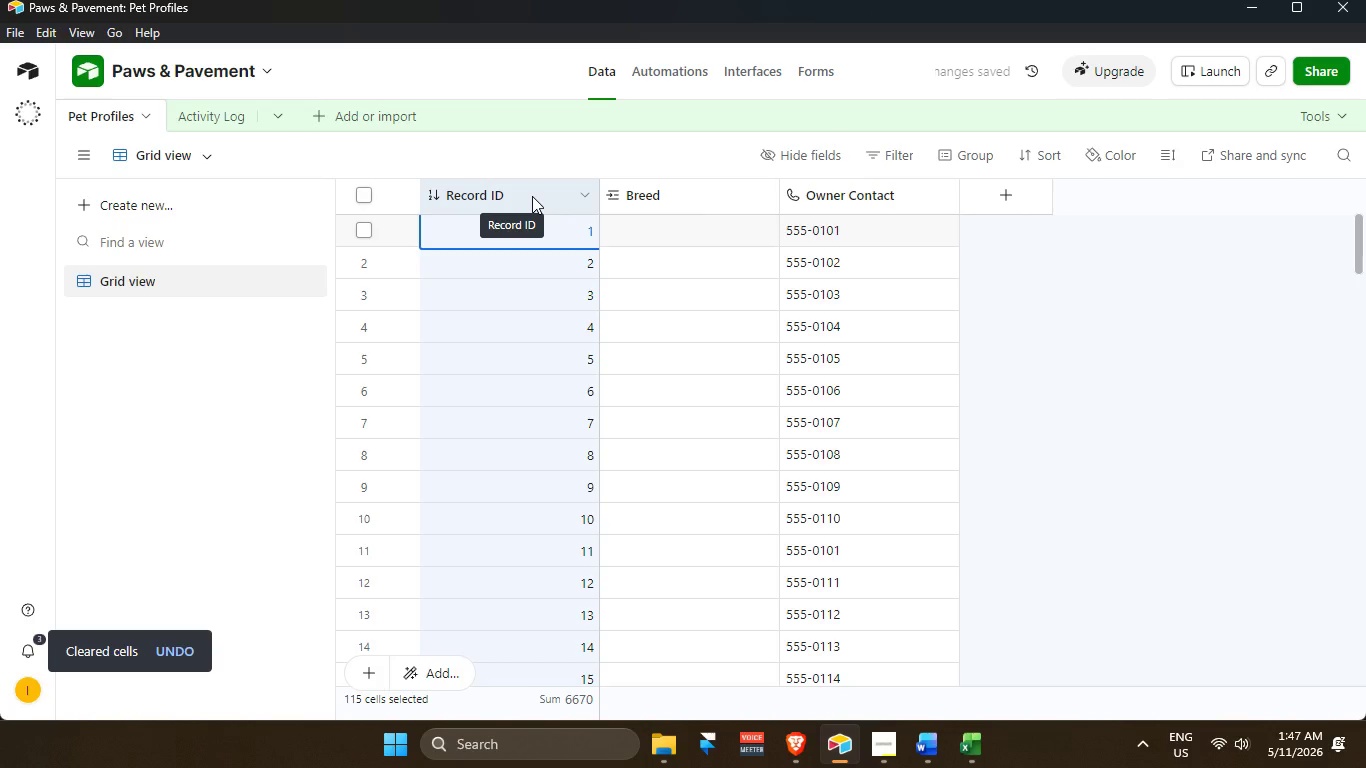 
key(Control+C)
 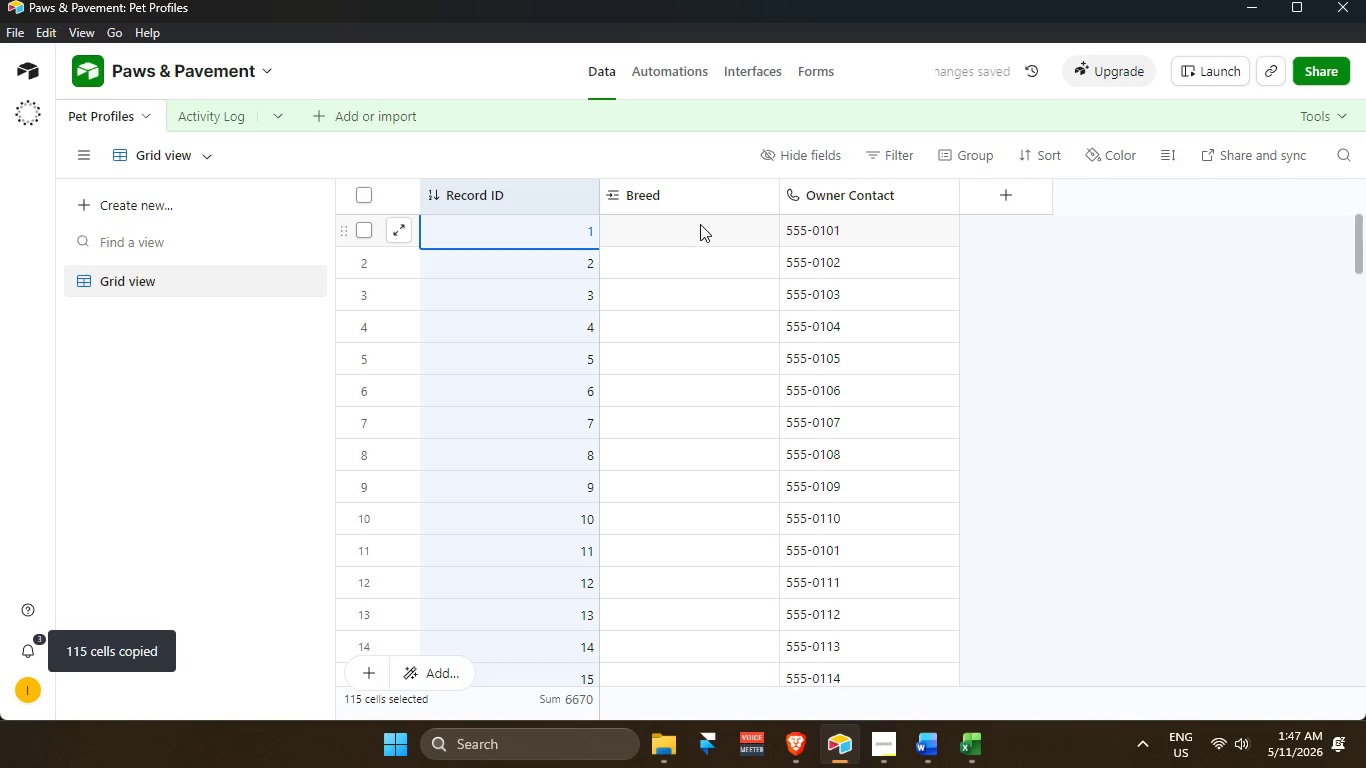 
left_click([692, 223])
 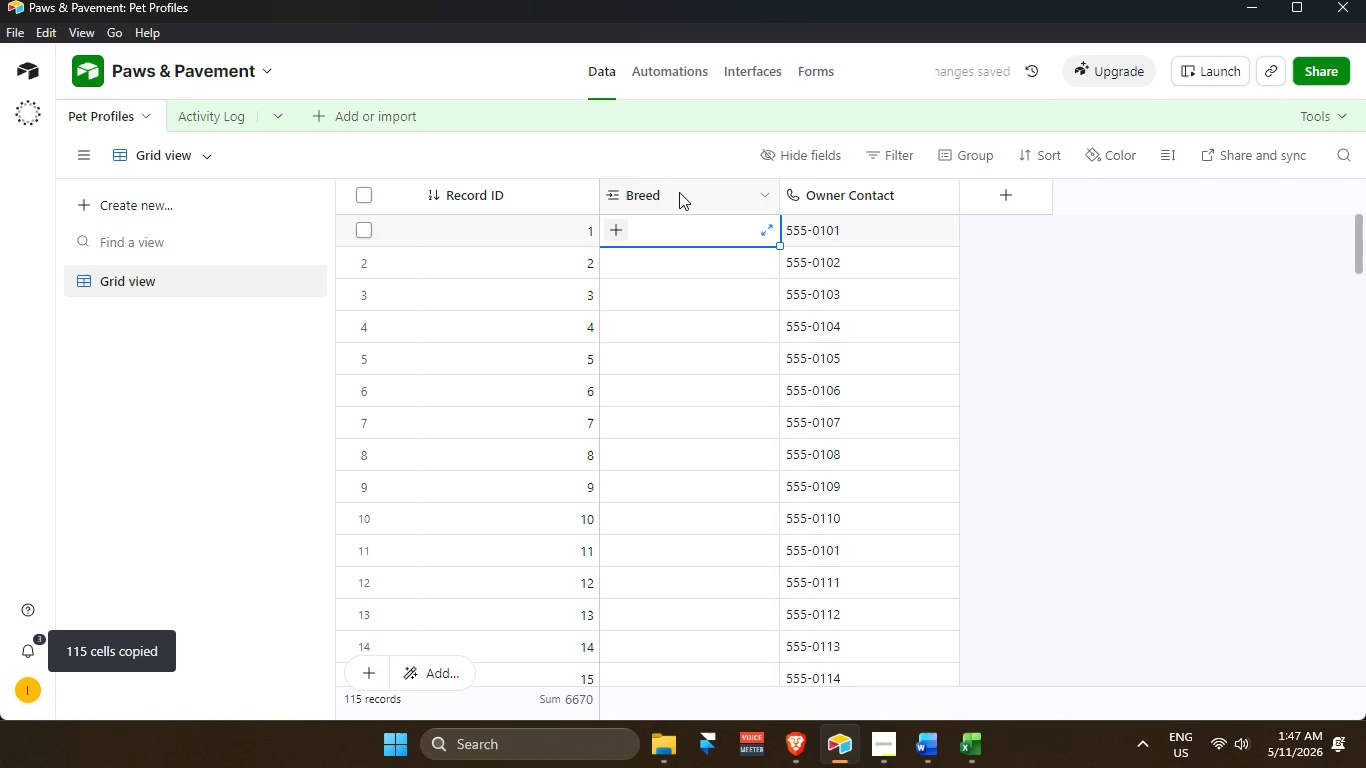 
left_click([679, 192])
 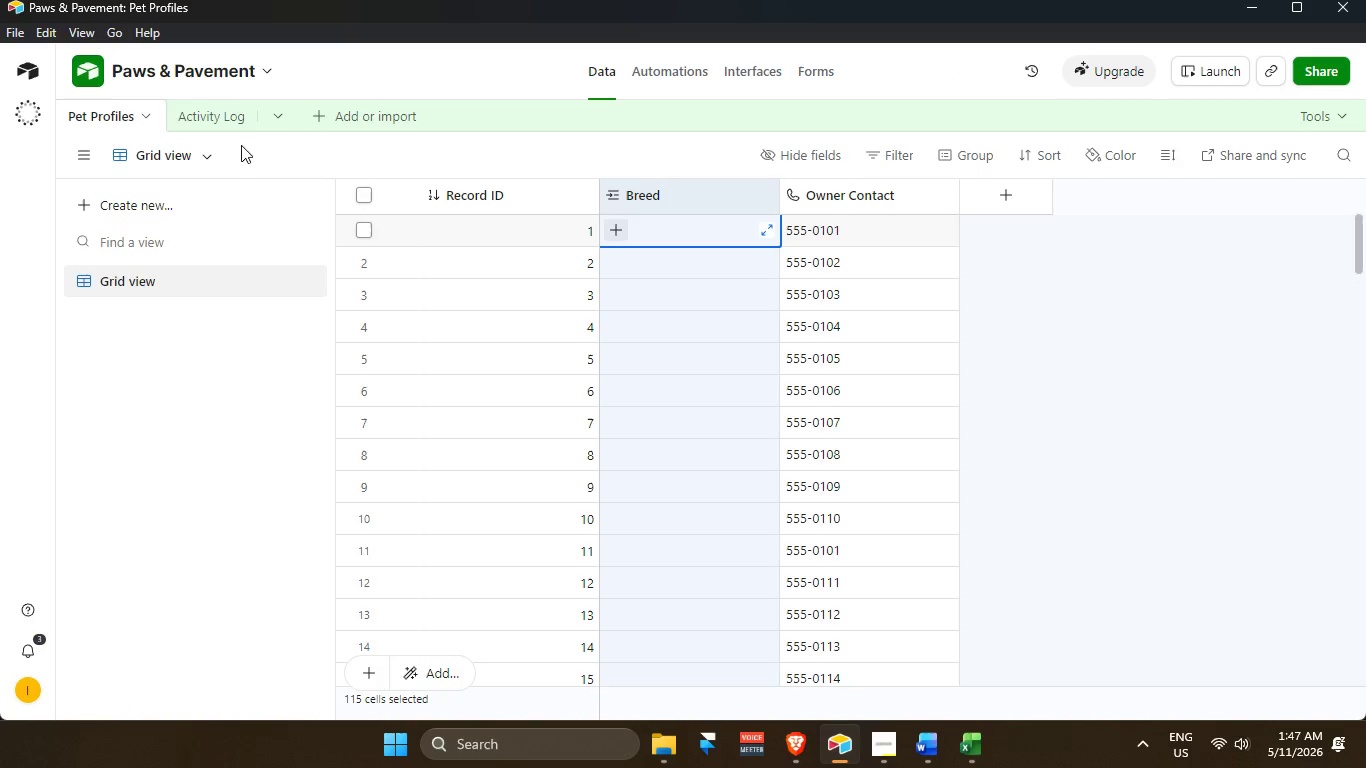 
left_click([224, 118])
 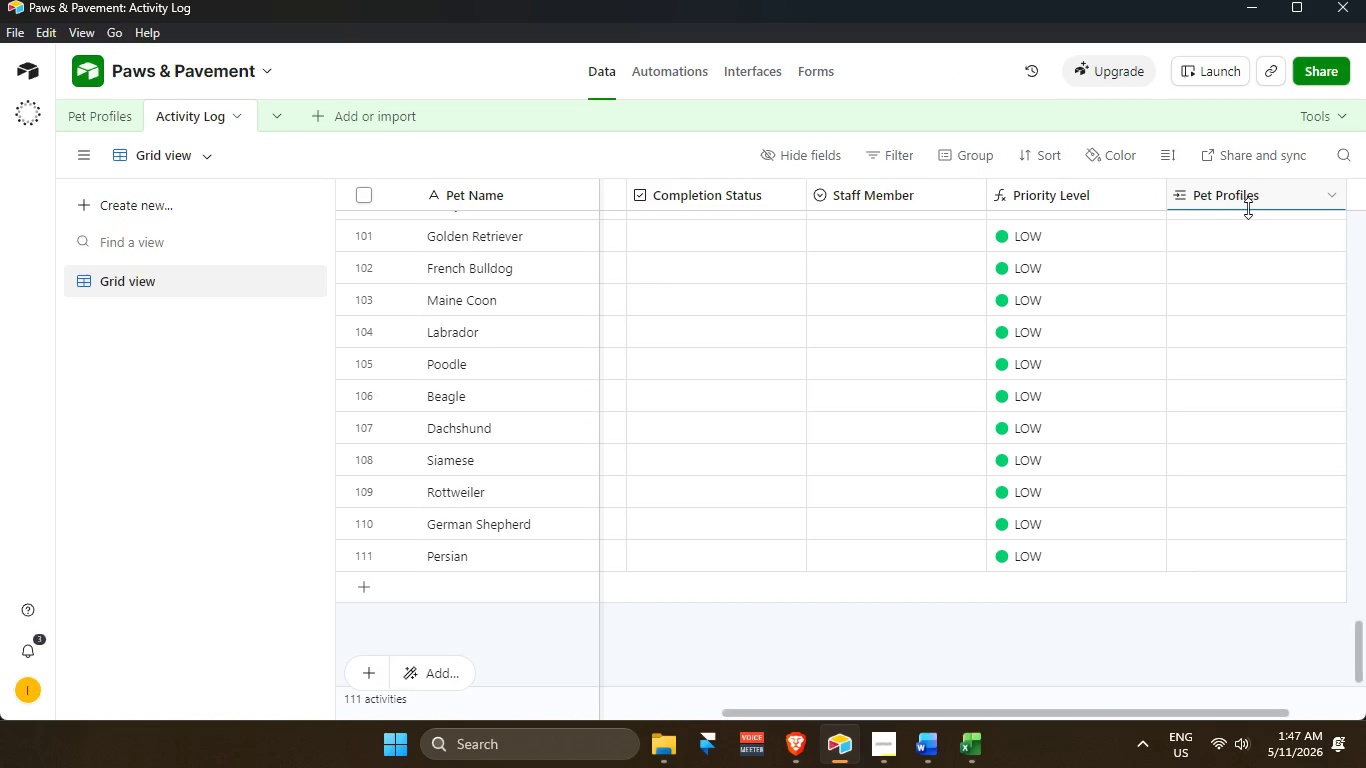 
scroll: coordinate [1215, 342], scroll_direction: up, amount: 43.0
 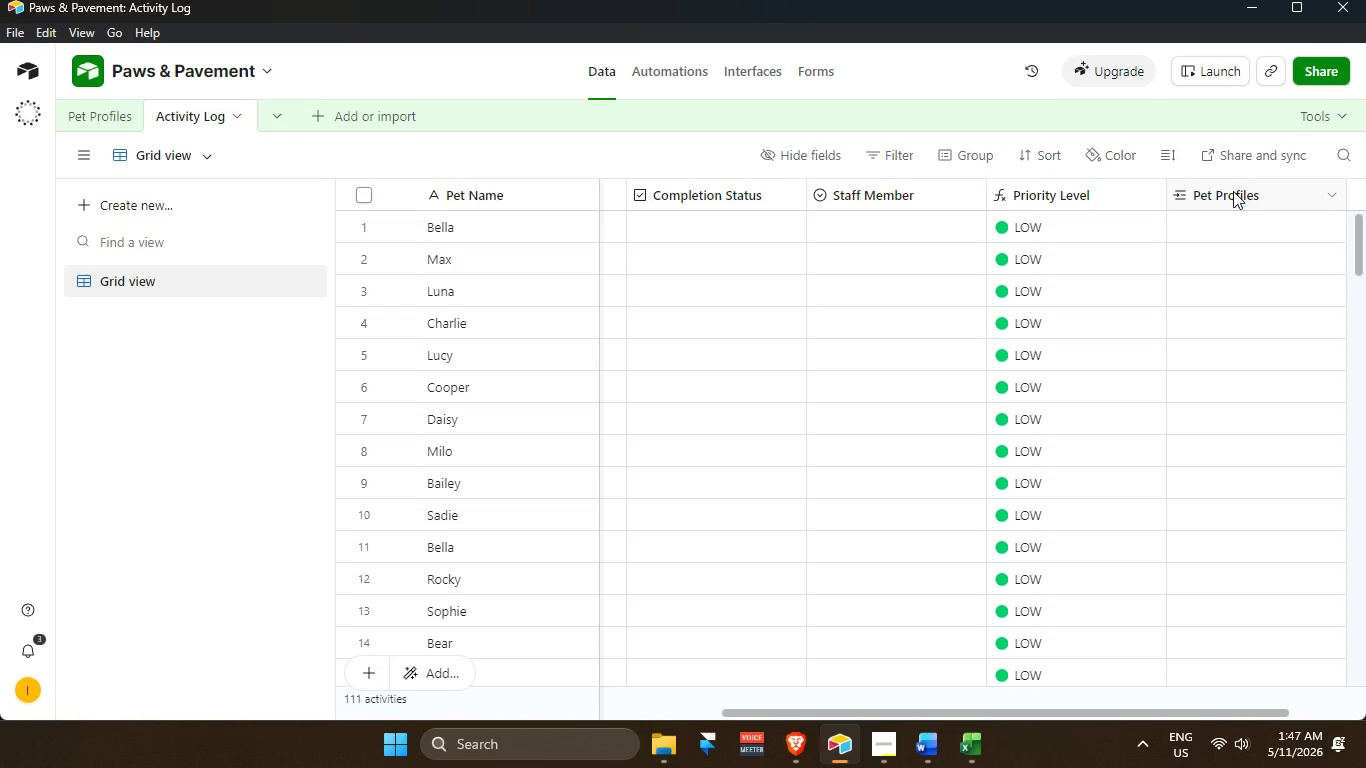 
left_click_drag(start_coordinate=[1233, 191], to_coordinate=[634, 207])
 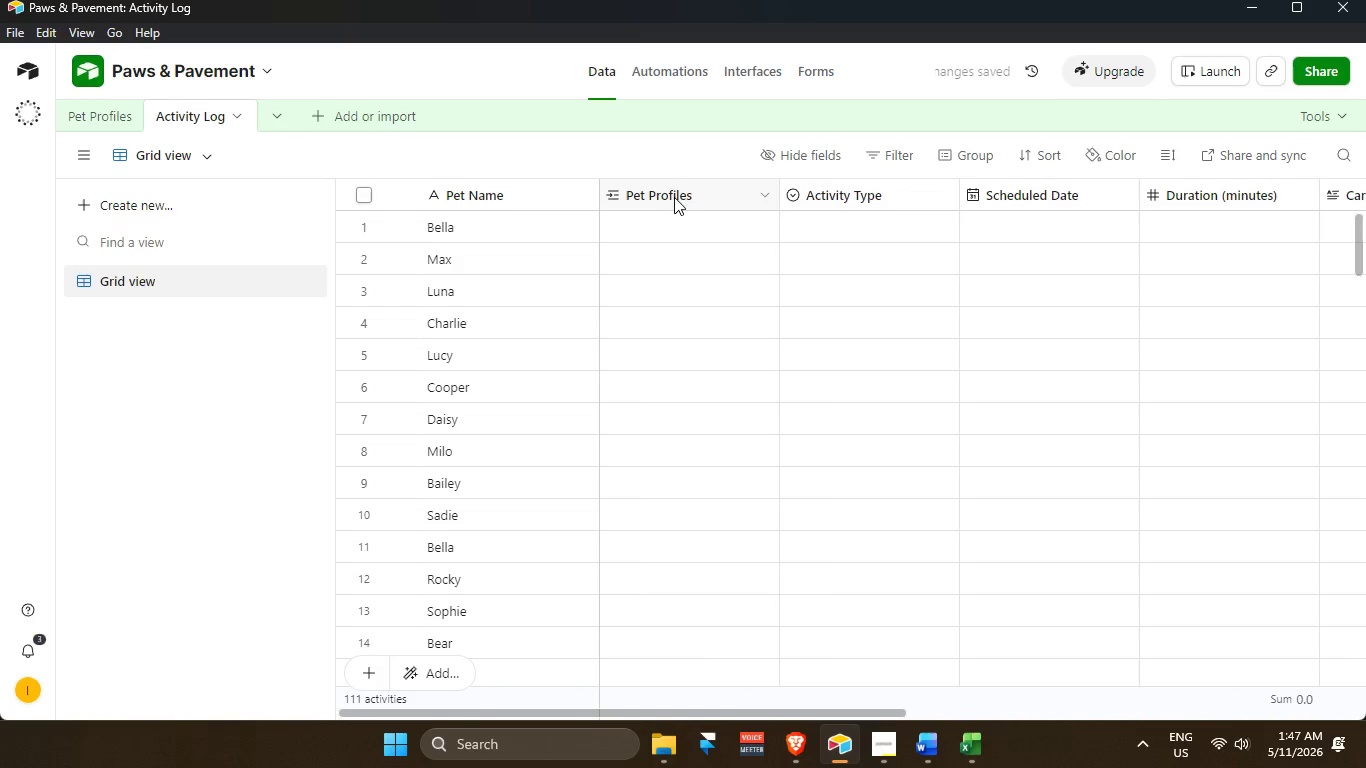 
double_click([676, 197])
 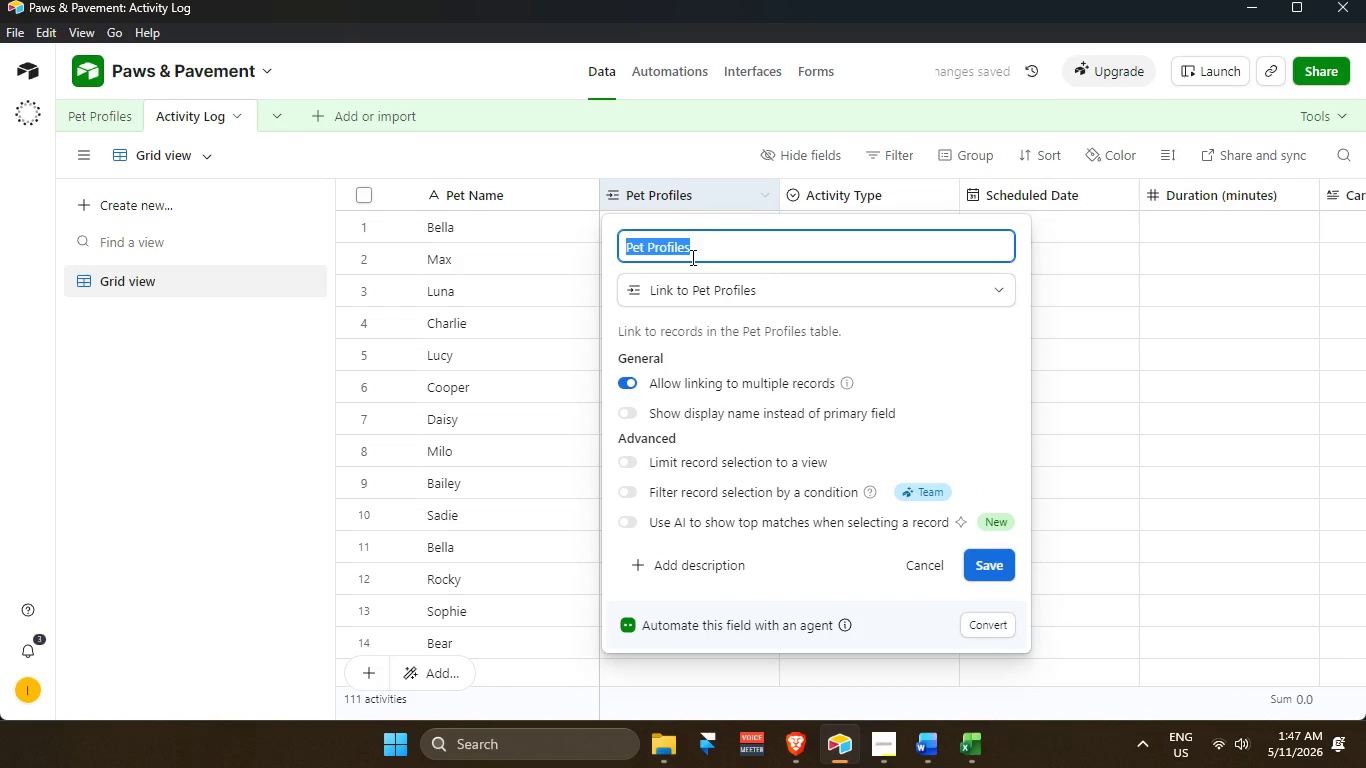 
key(Backspace)
type(Pet ID)
 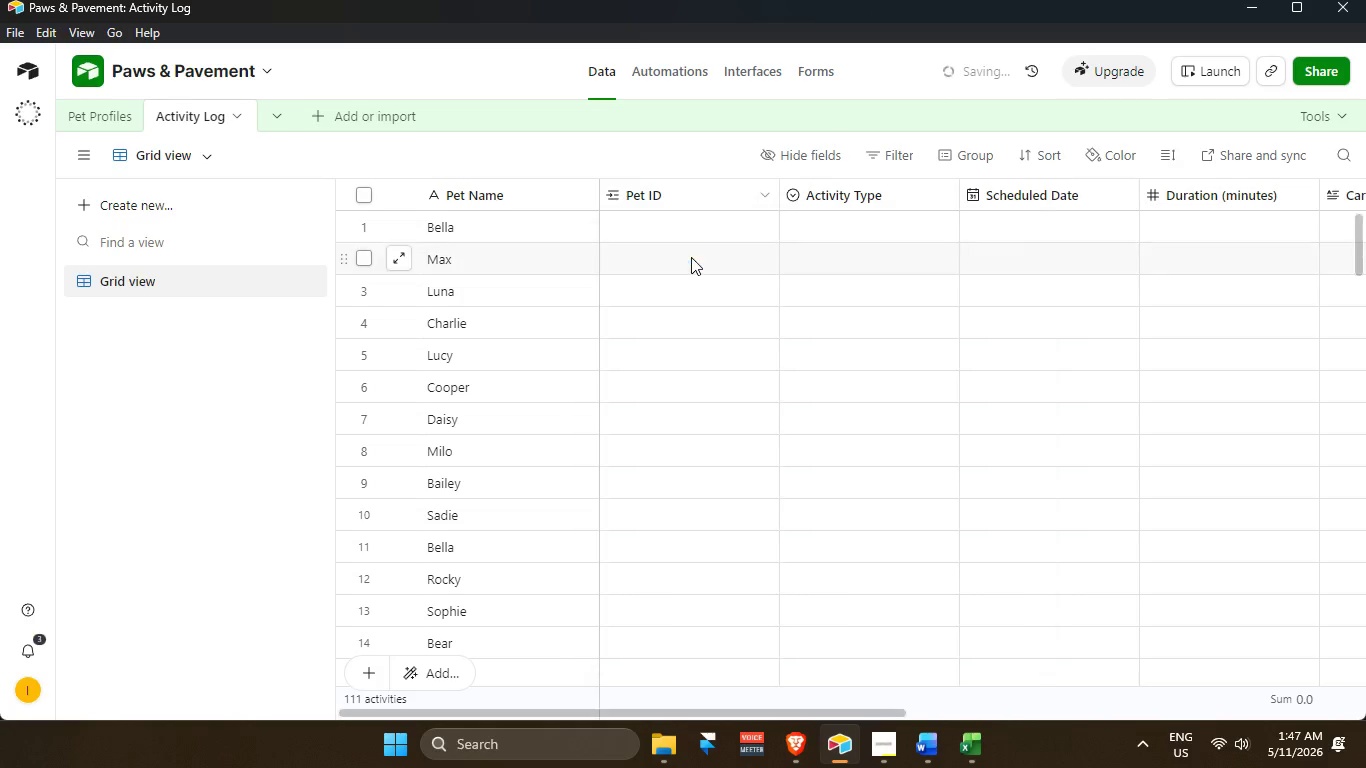 
 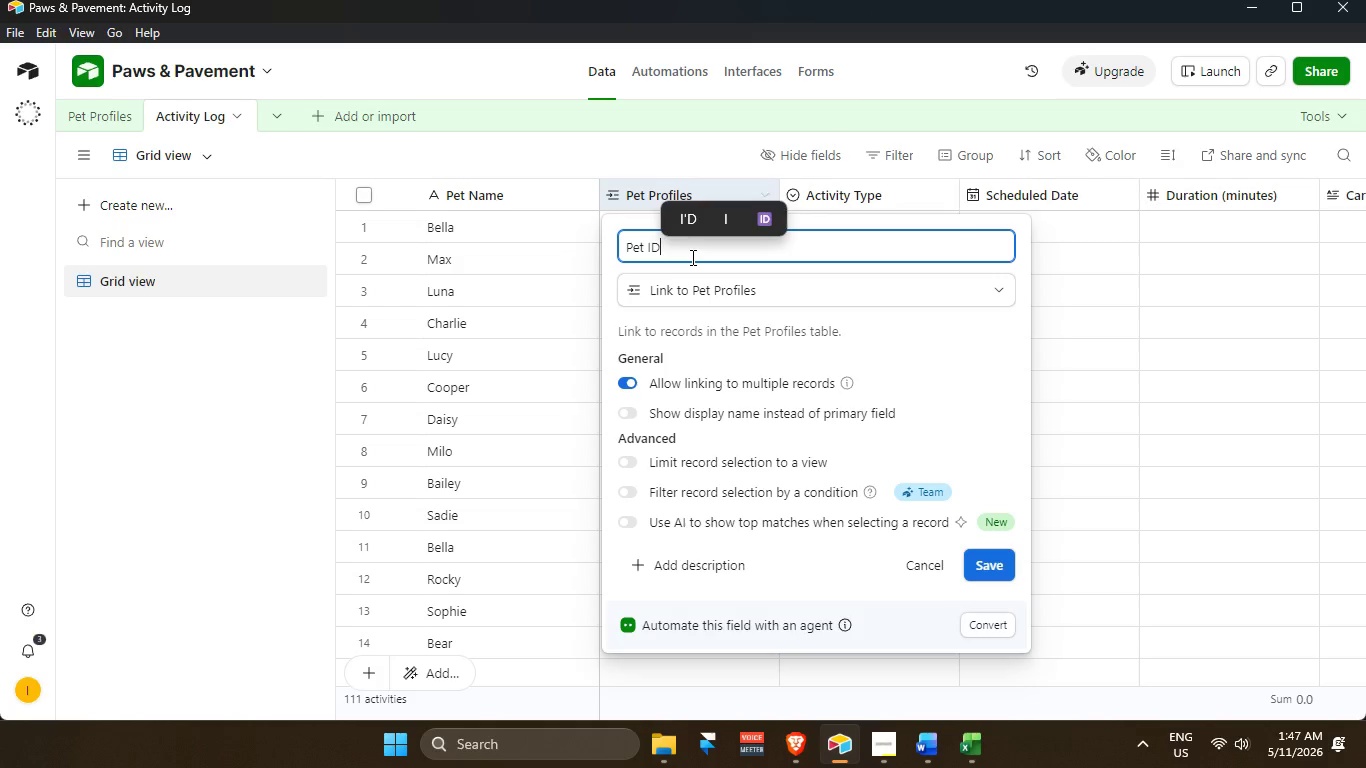 
key(Enter)
 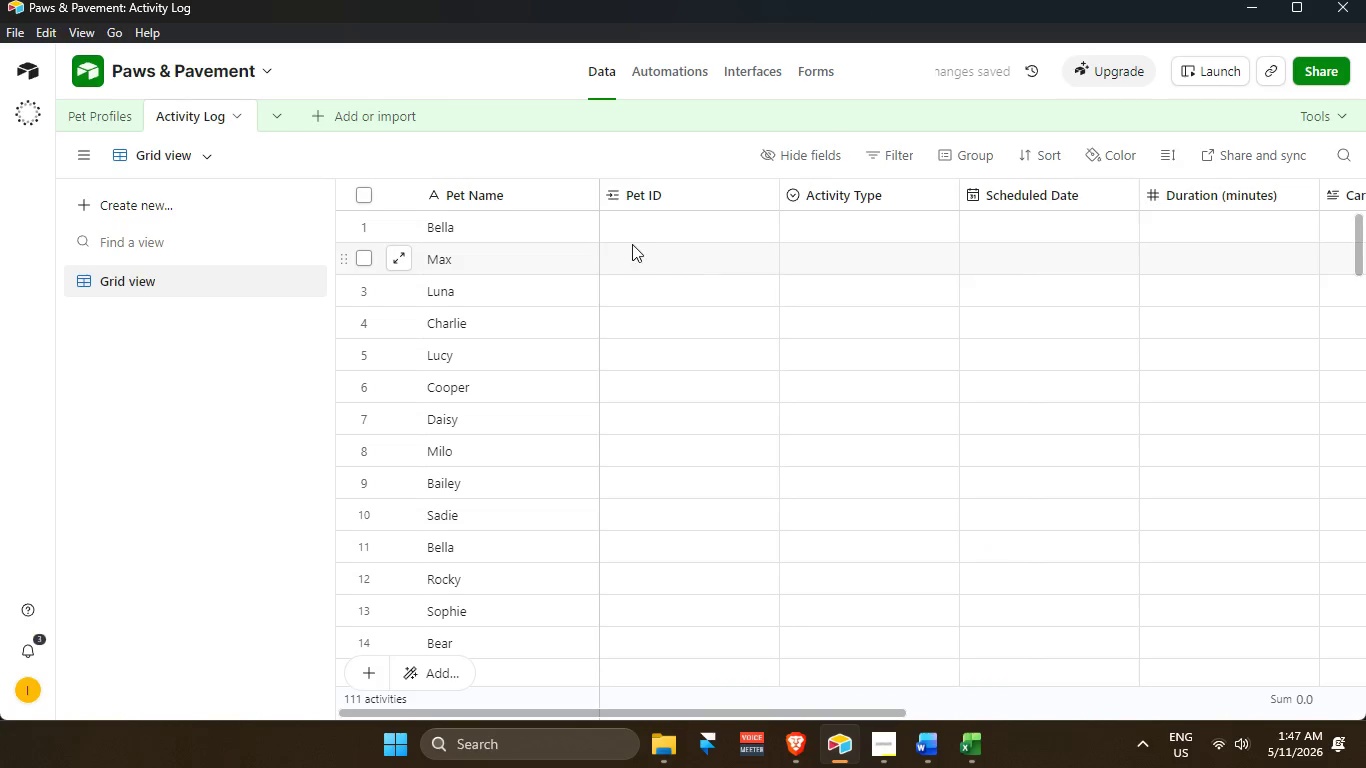 
left_click([660, 231])
 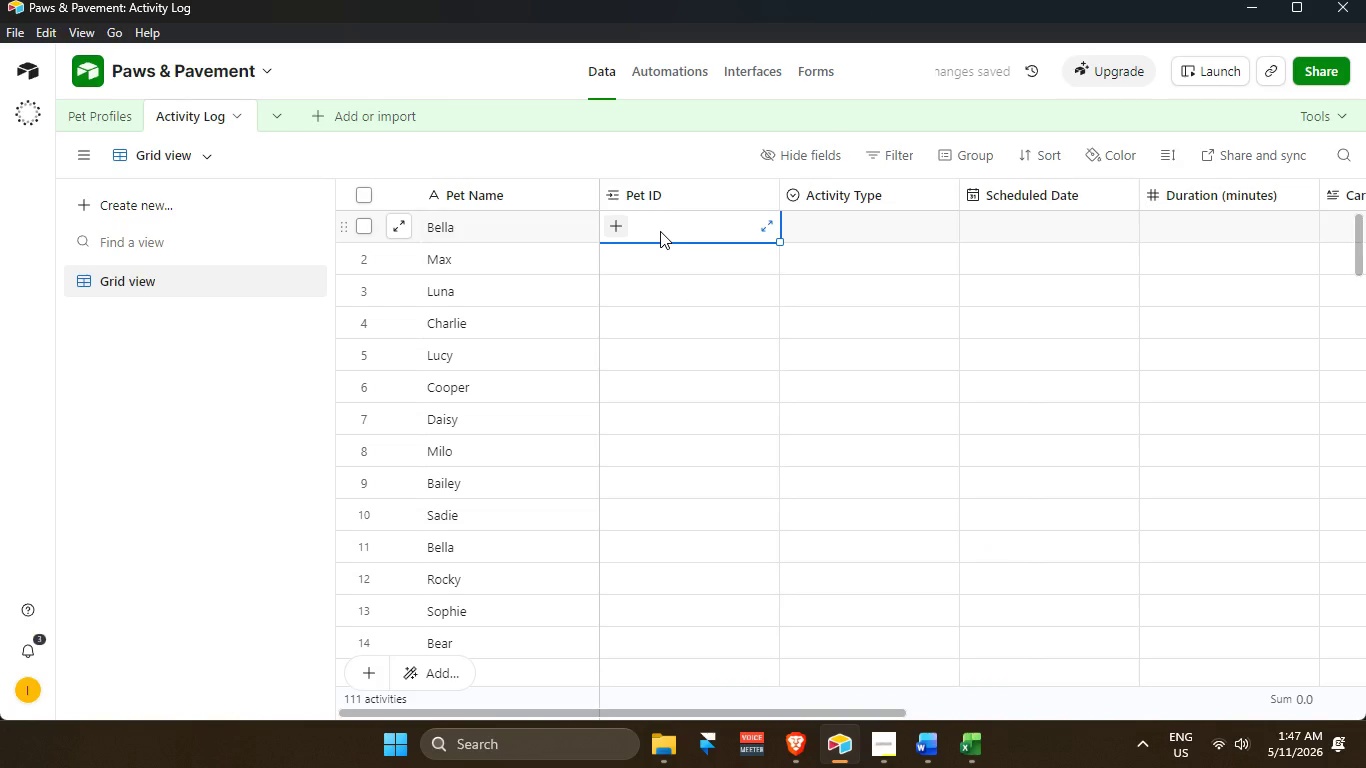 
key(Control+V)
 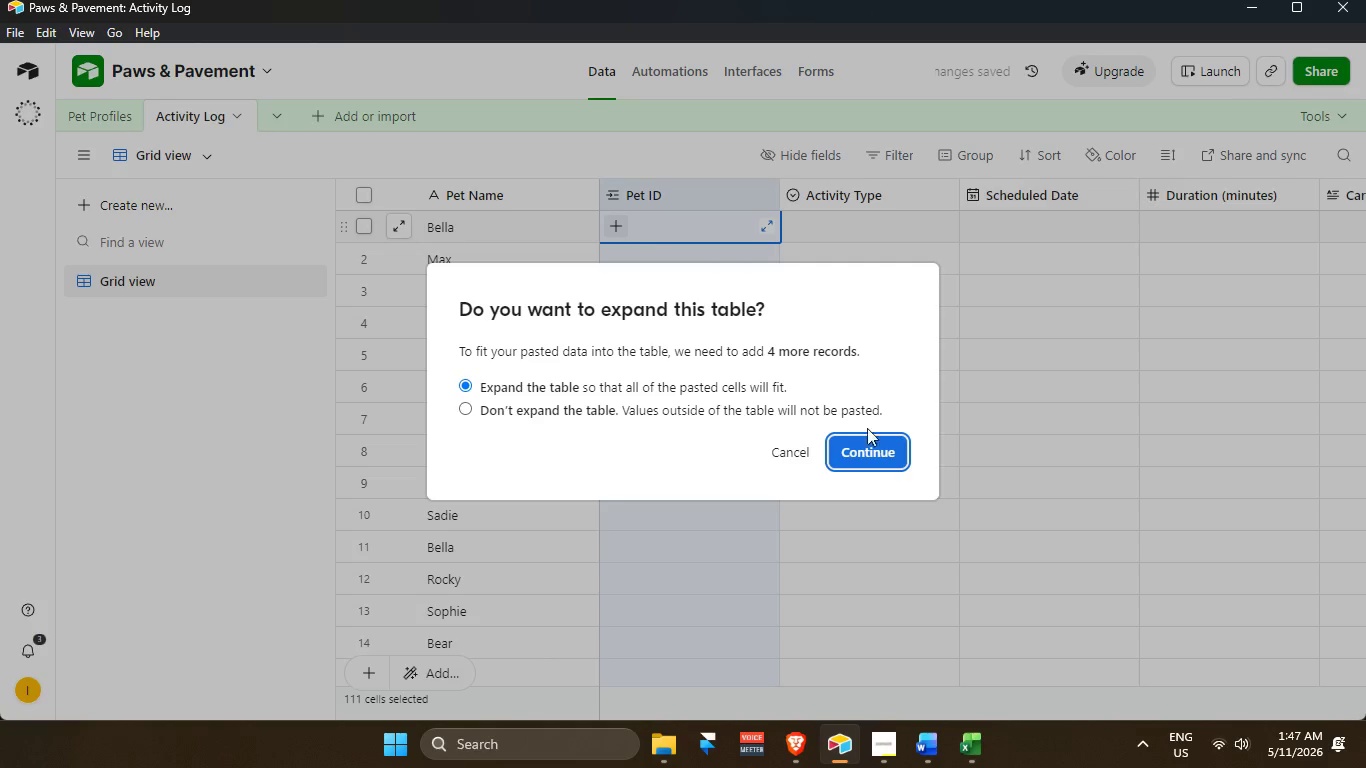 
left_click([883, 459])
 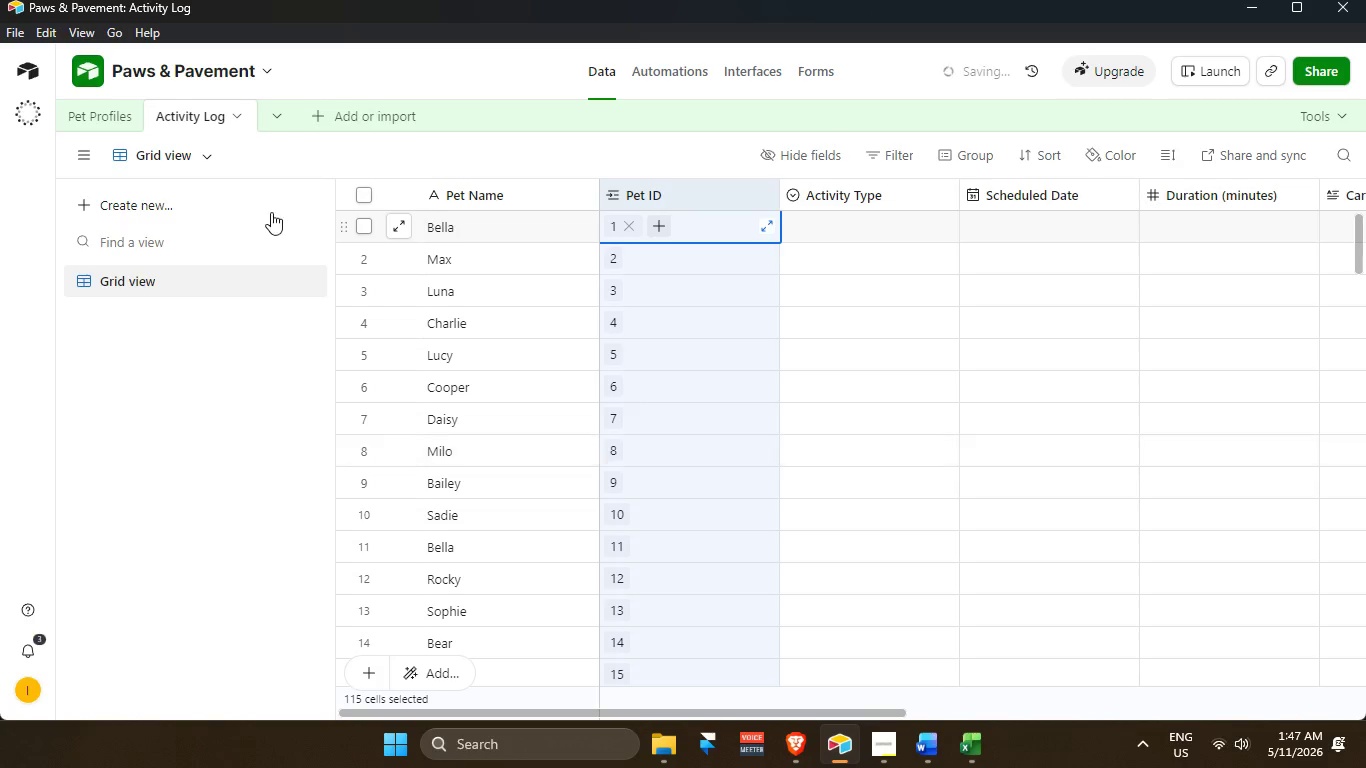 
left_click([95, 121])
 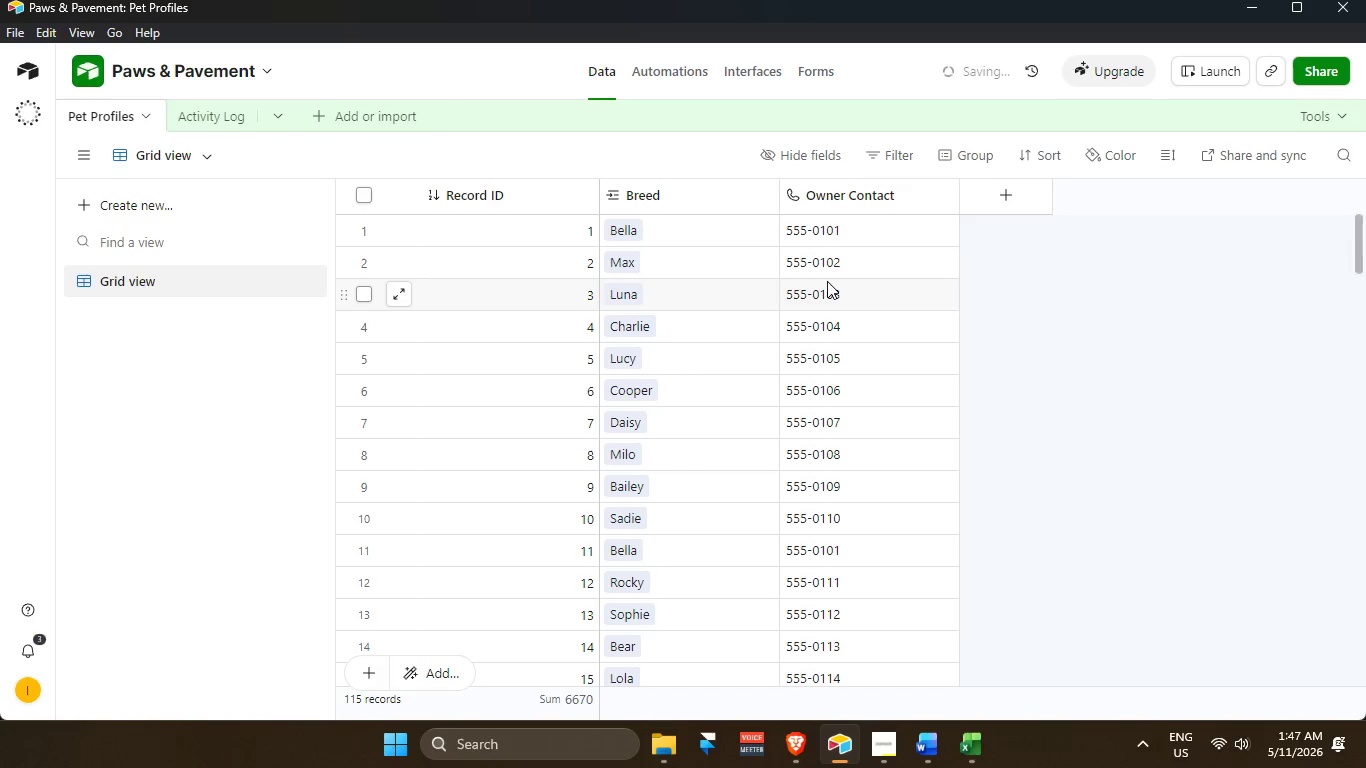 
scroll: coordinate [678, 243], scroll_direction: up, amount: 7.0
 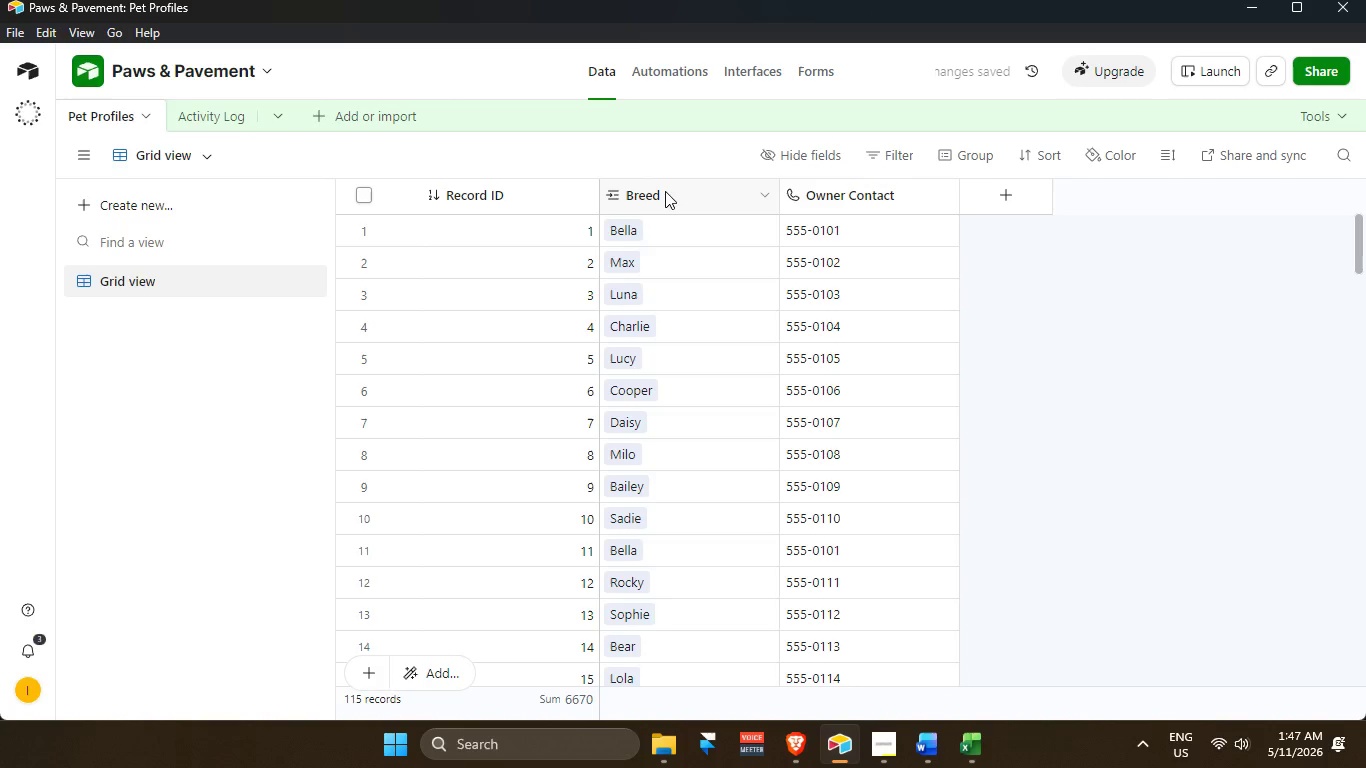 
double_click([665, 191])
 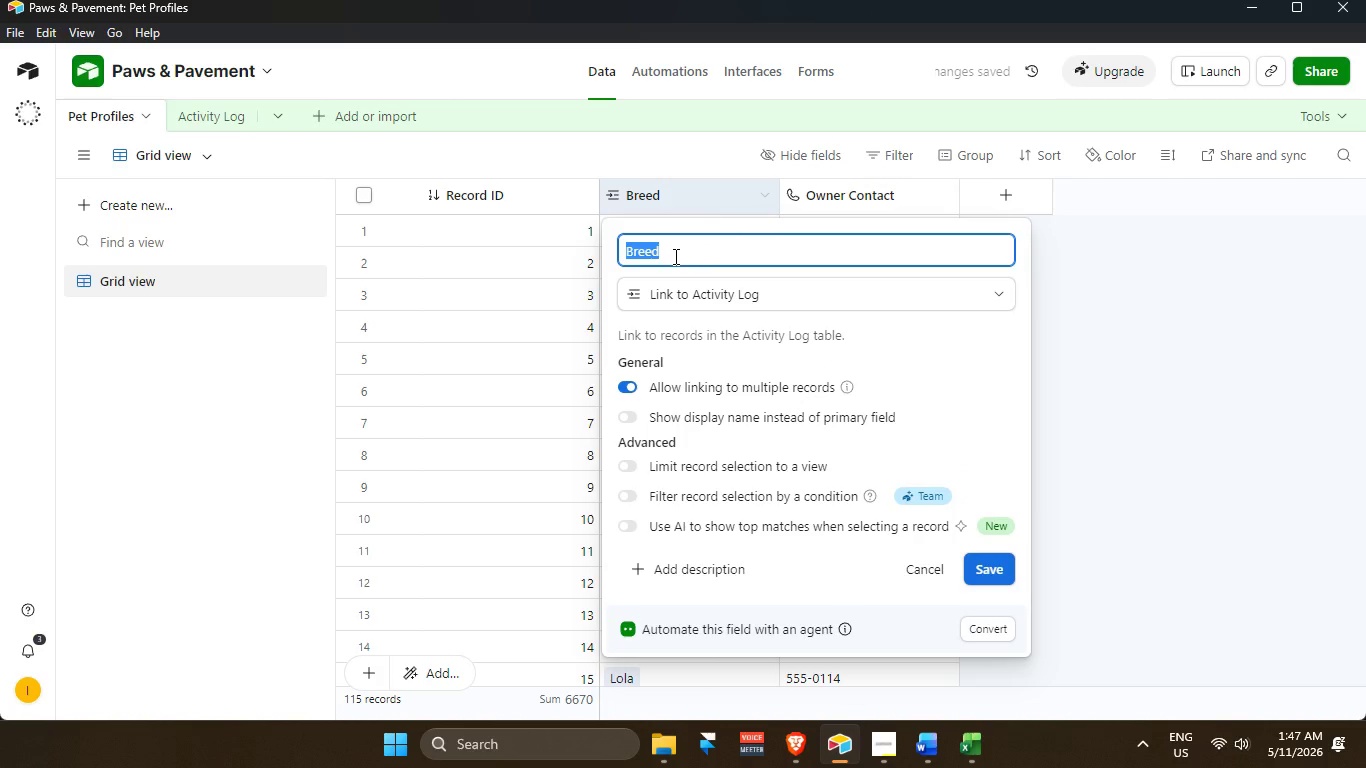 
key(Backspace)
type(Pet Name)
 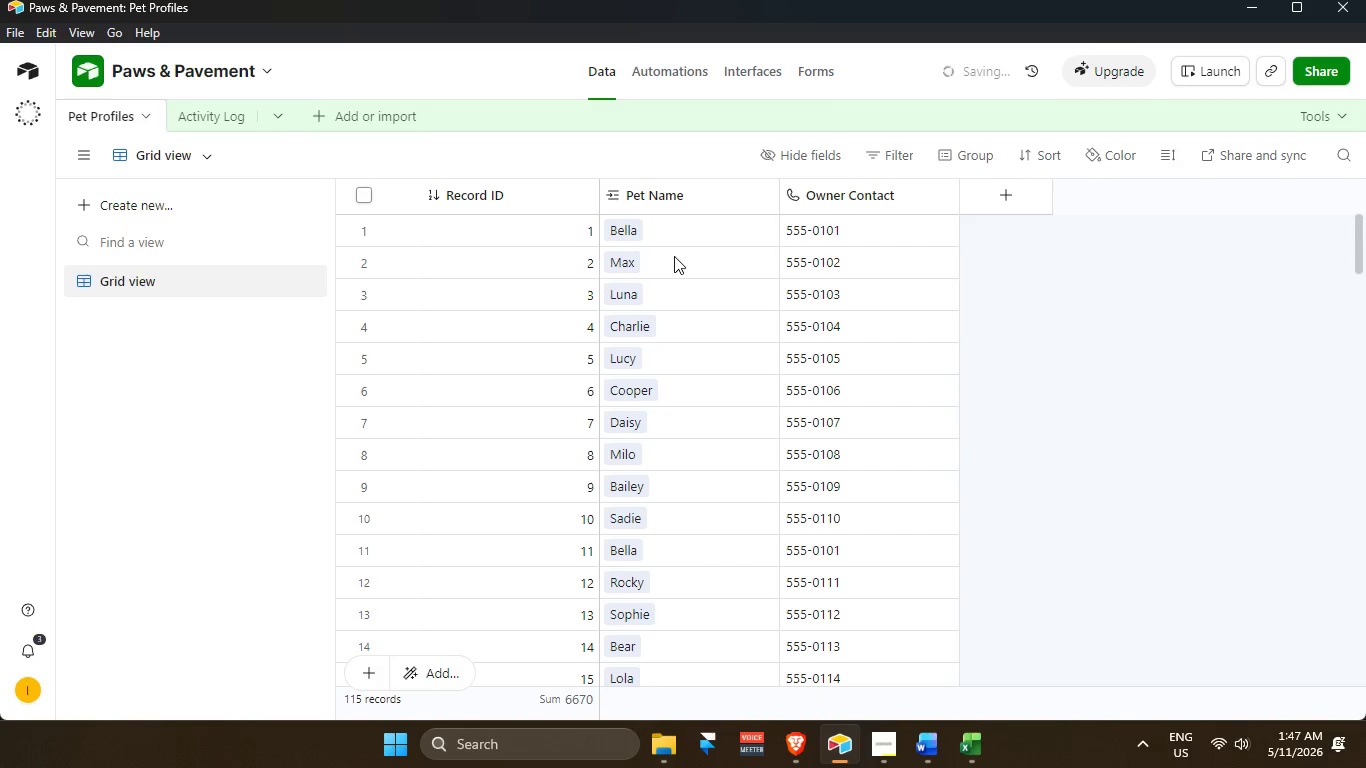 
 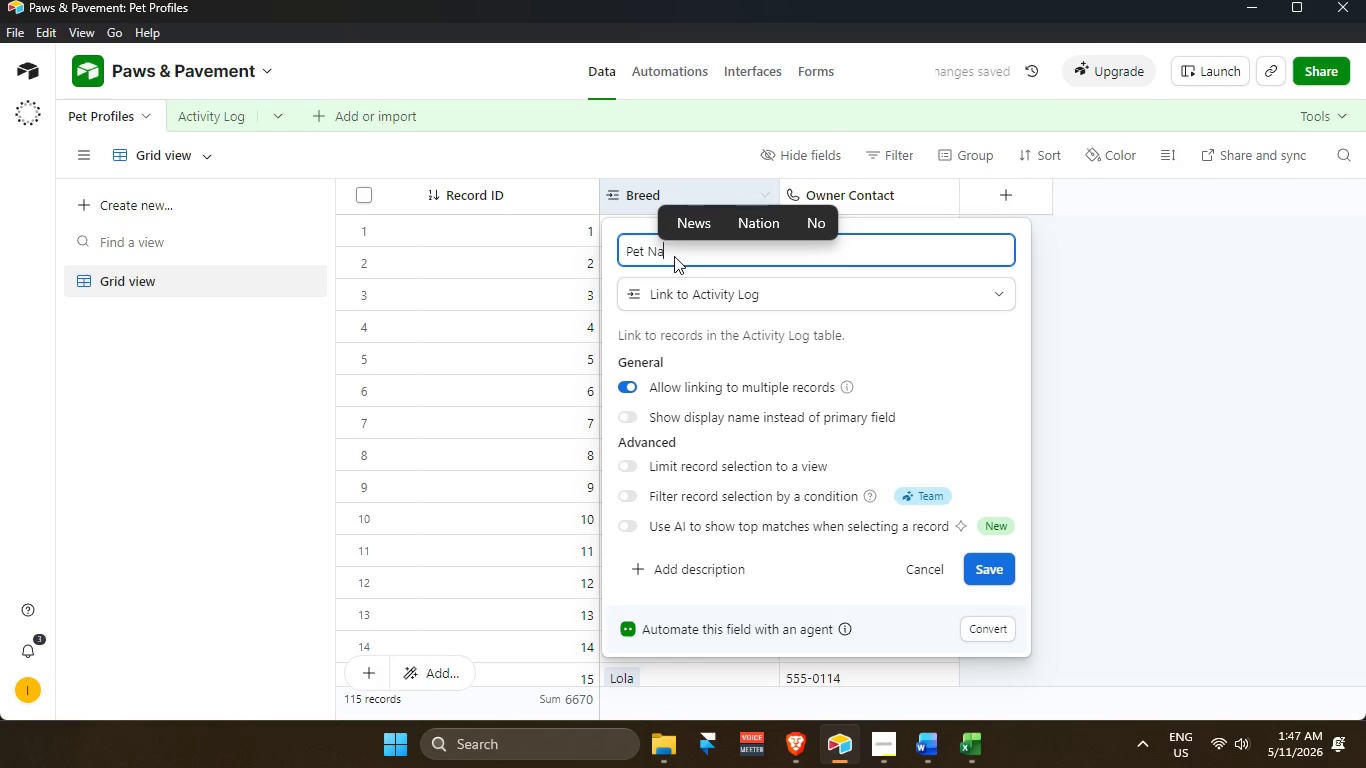 
key(Enter)
 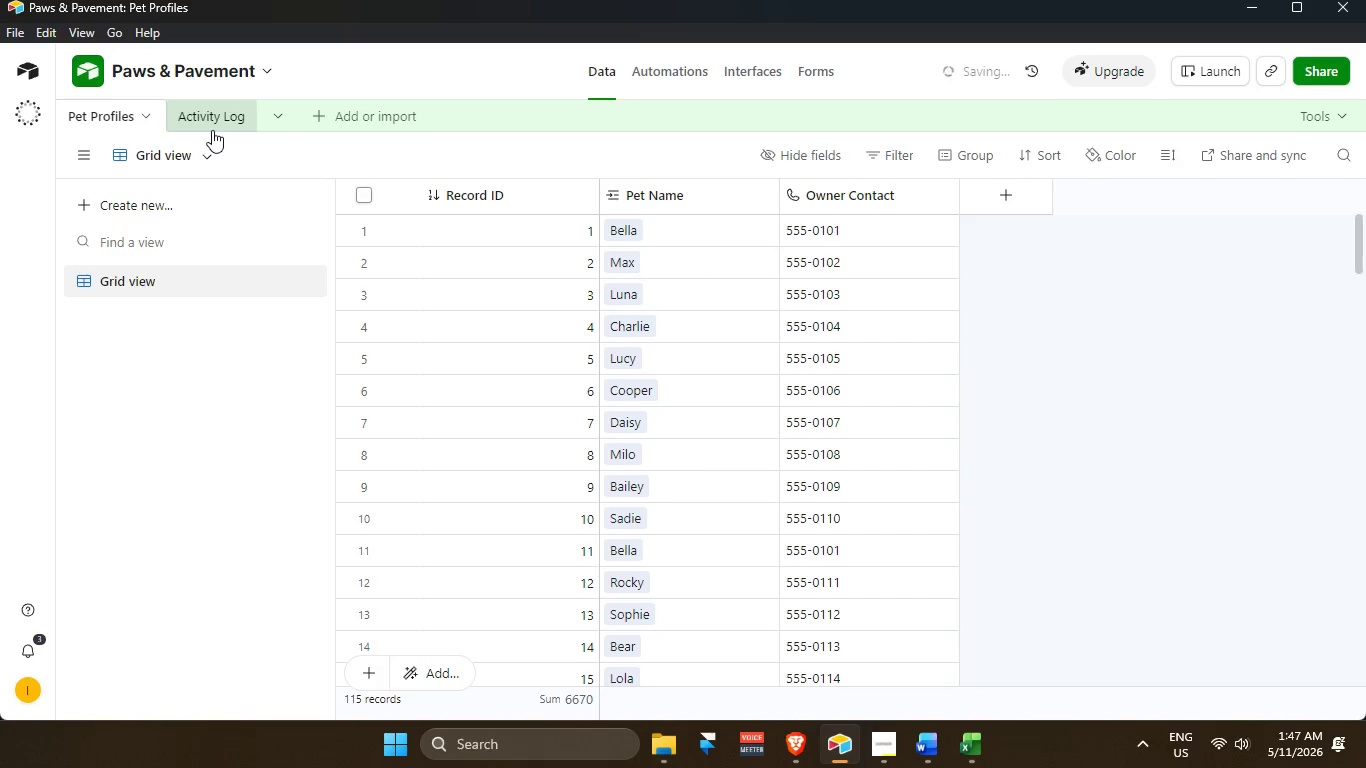 
scroll: coordinate [648, 224], scroll_direction: up, amount: 10.0
 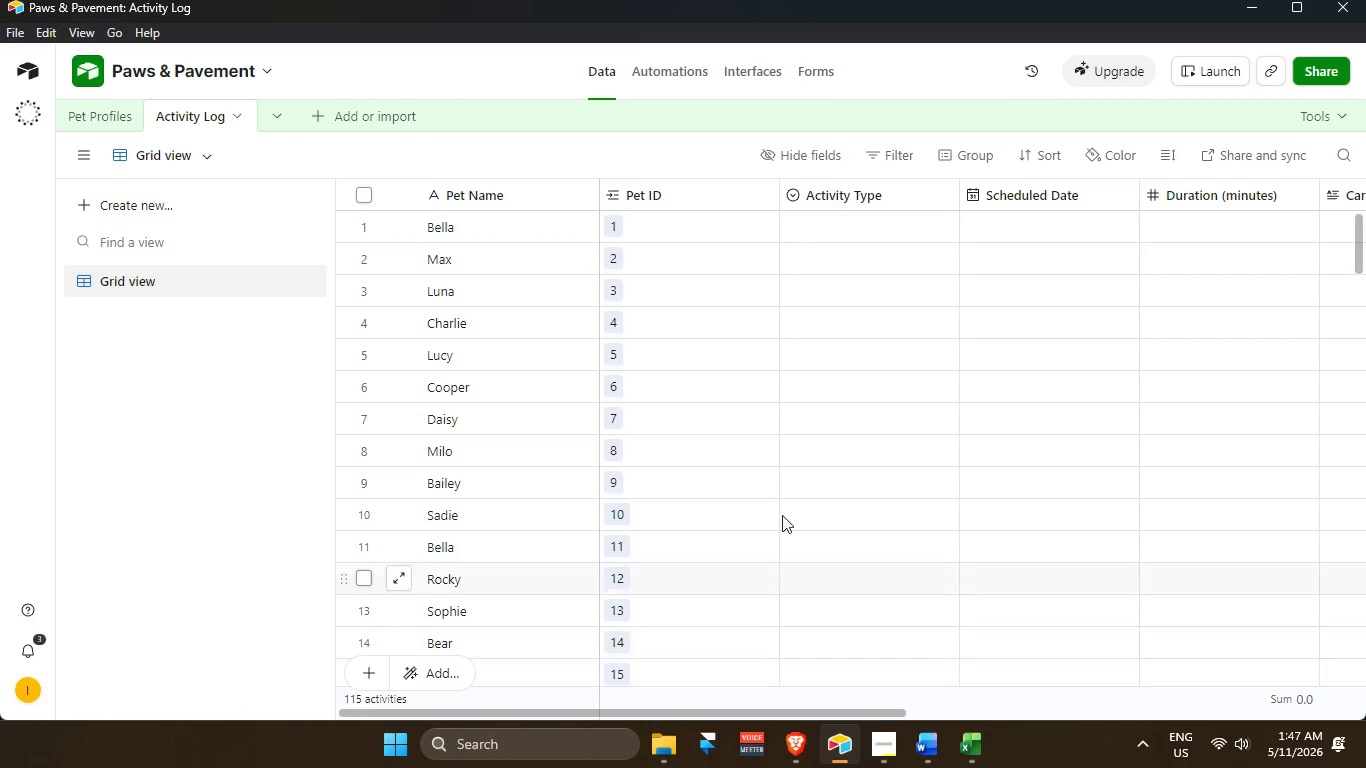 
left_click([855, 226])
 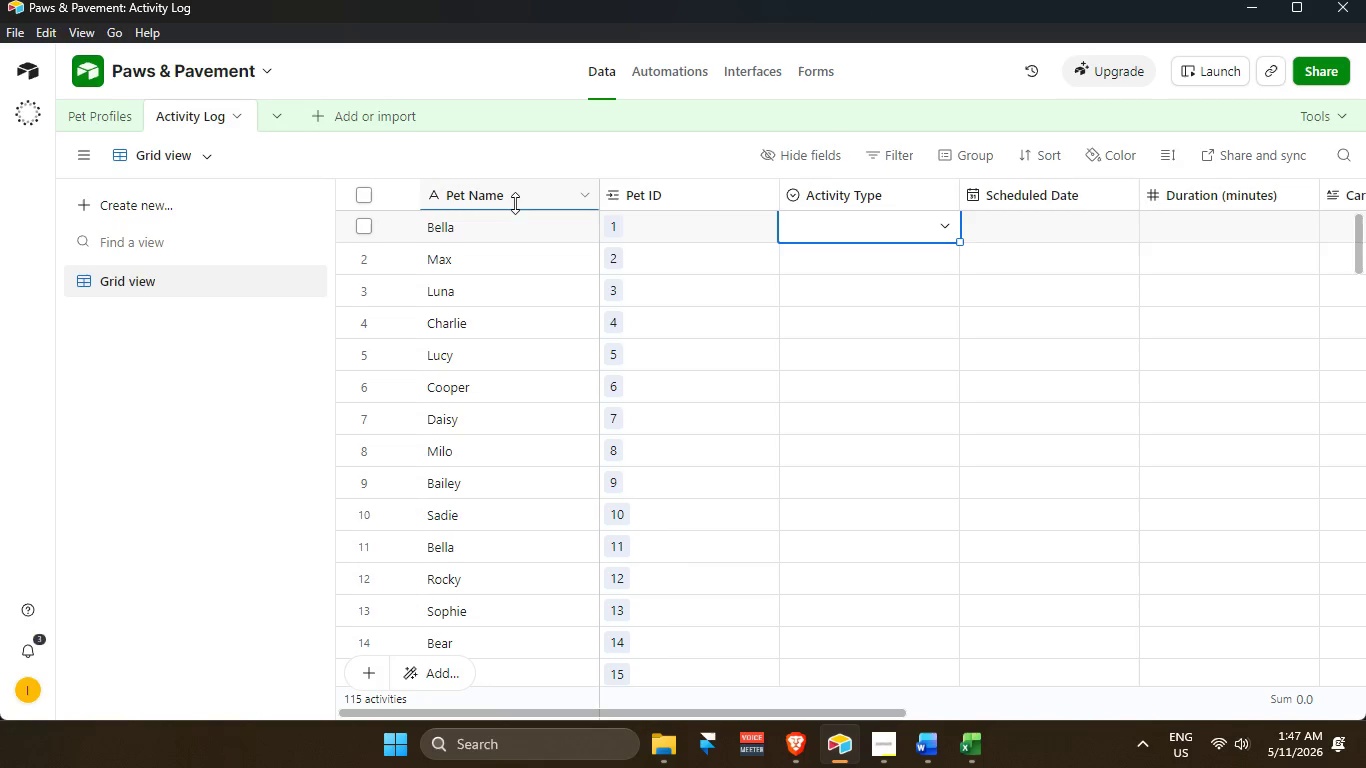 
wait(8.23)
 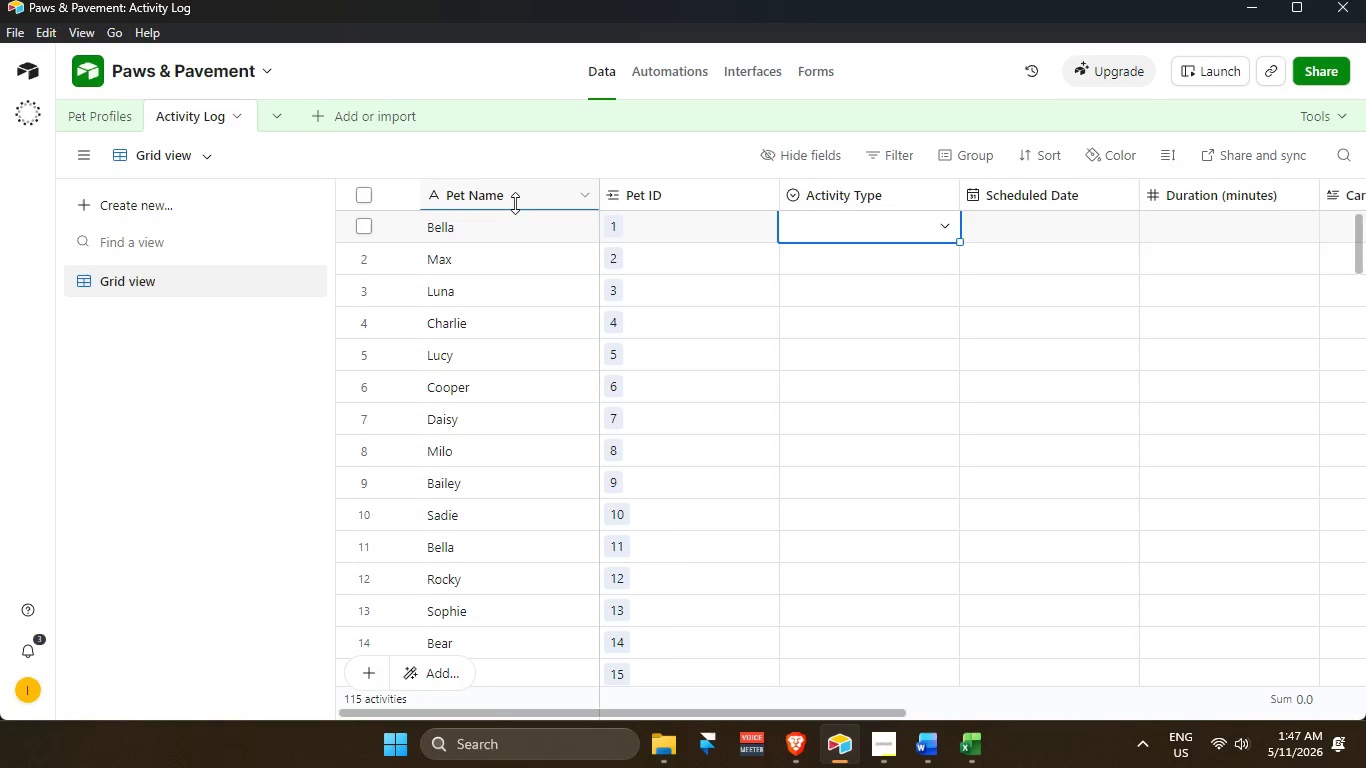 
left_click([1152, 301])
 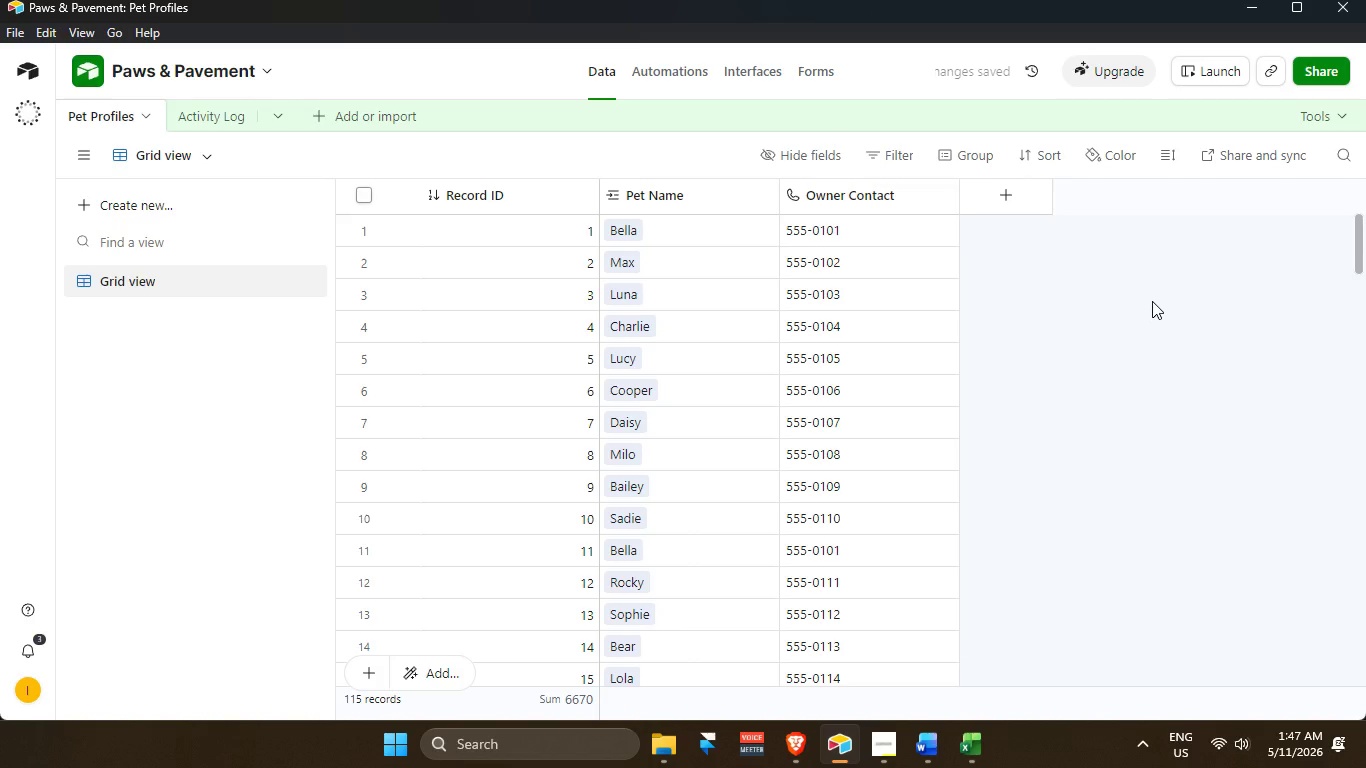 
left_click([1152, 301])
 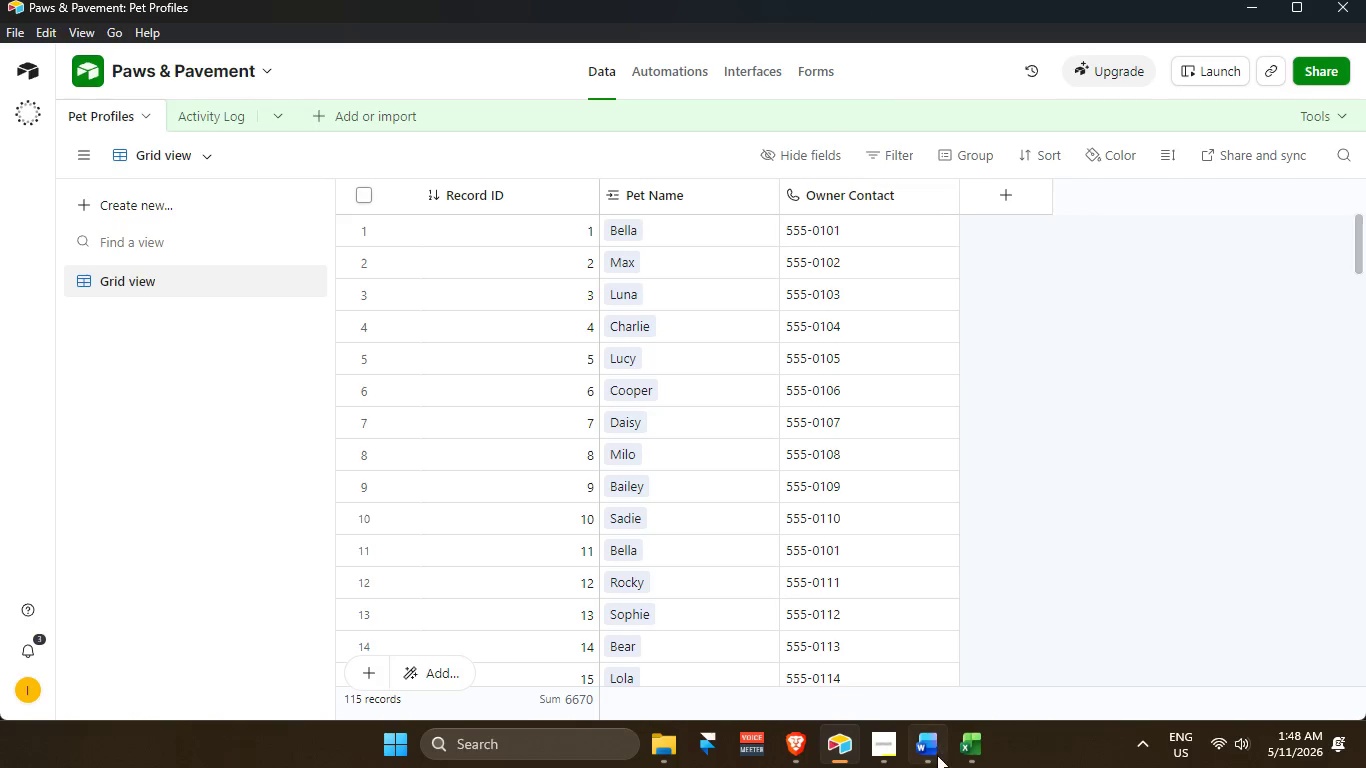 
wait(5.3)
 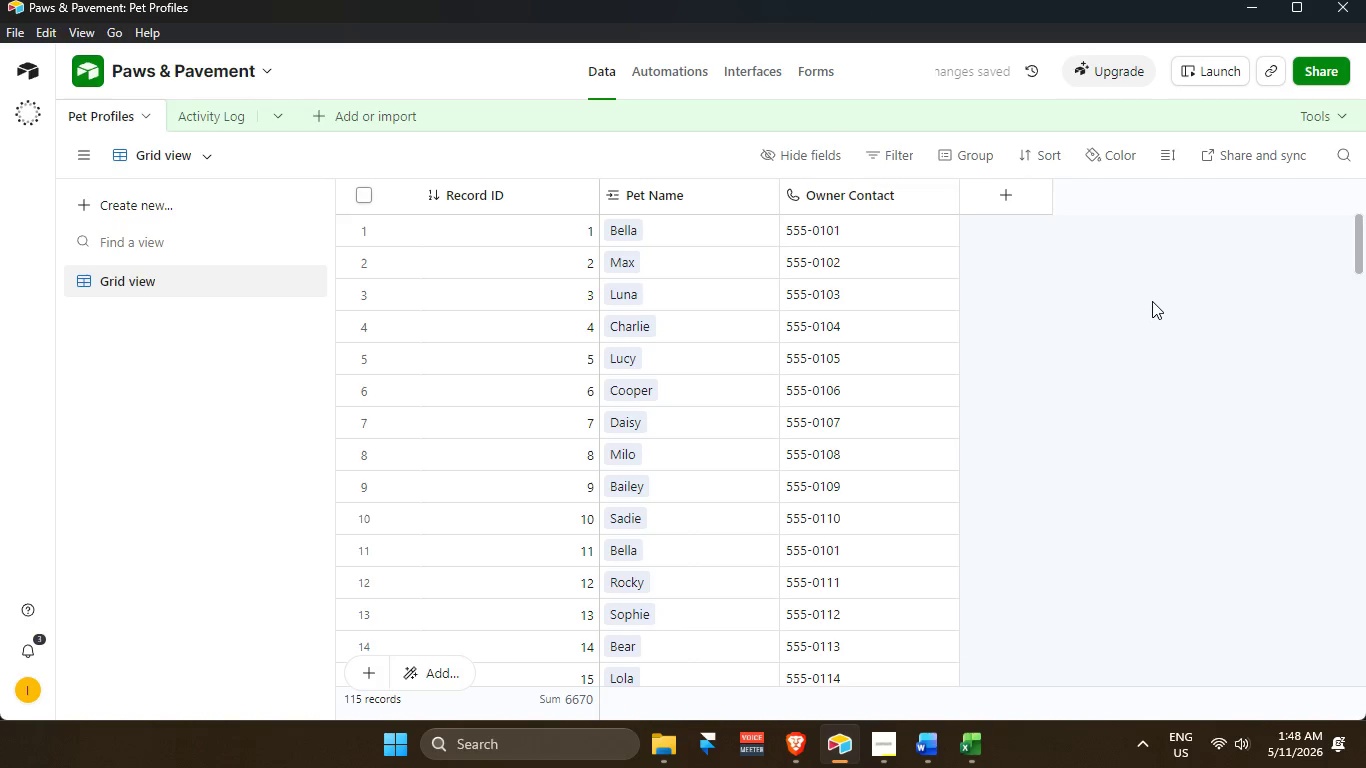 
left_click([877, 746])